 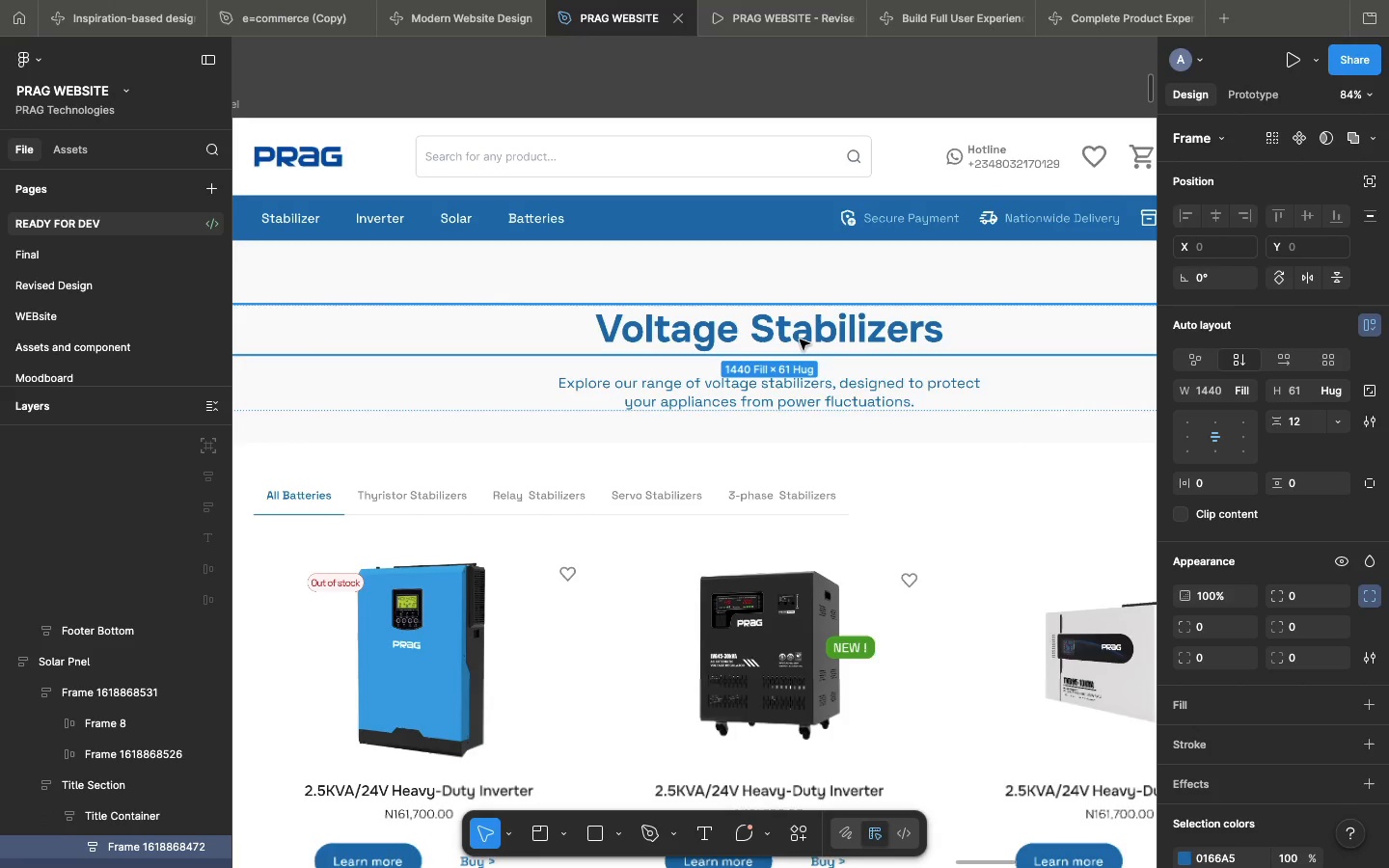 
triple_click([800, 339])
 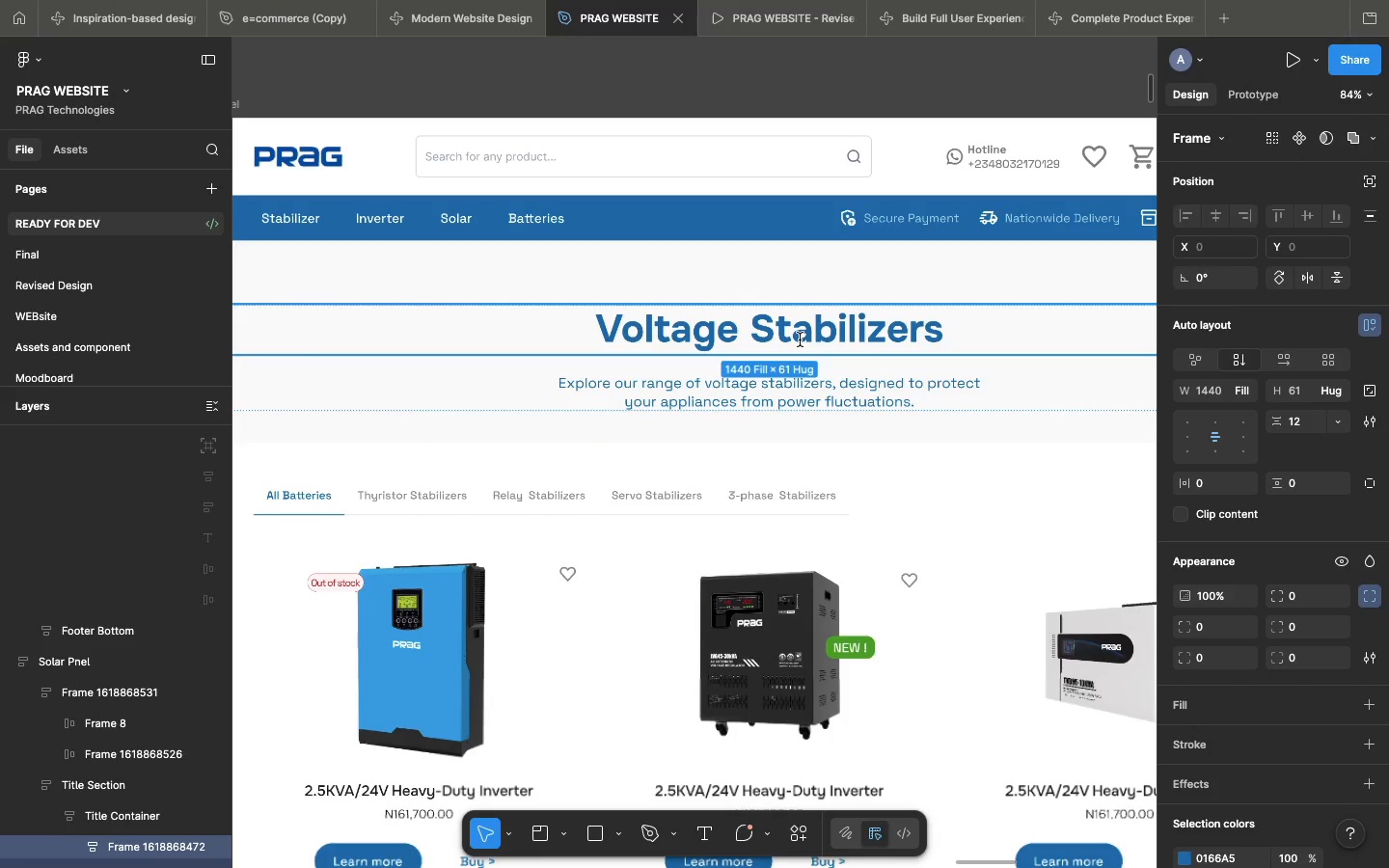 
double_click([800, 339])
 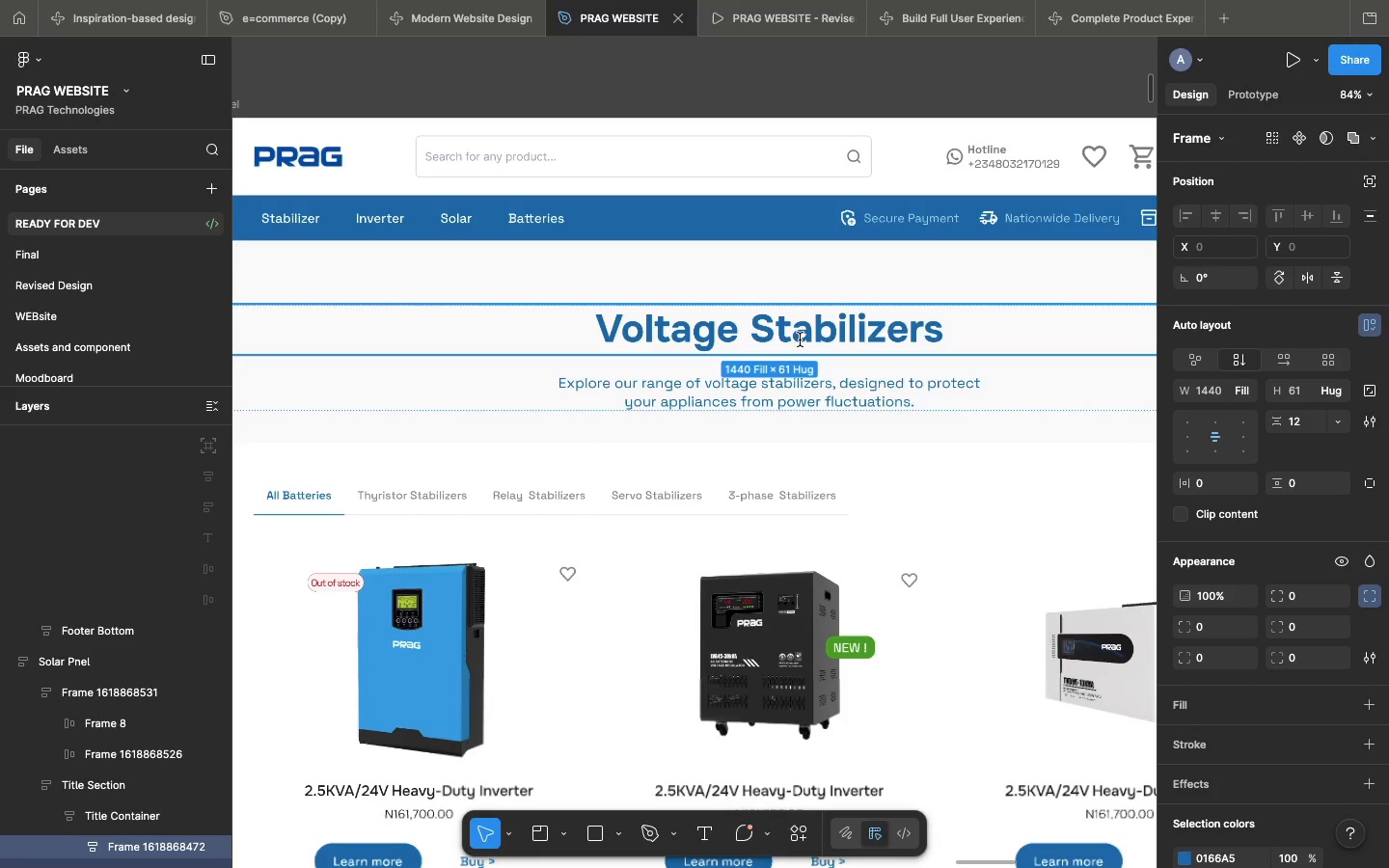 
triple_click([800, 339])
 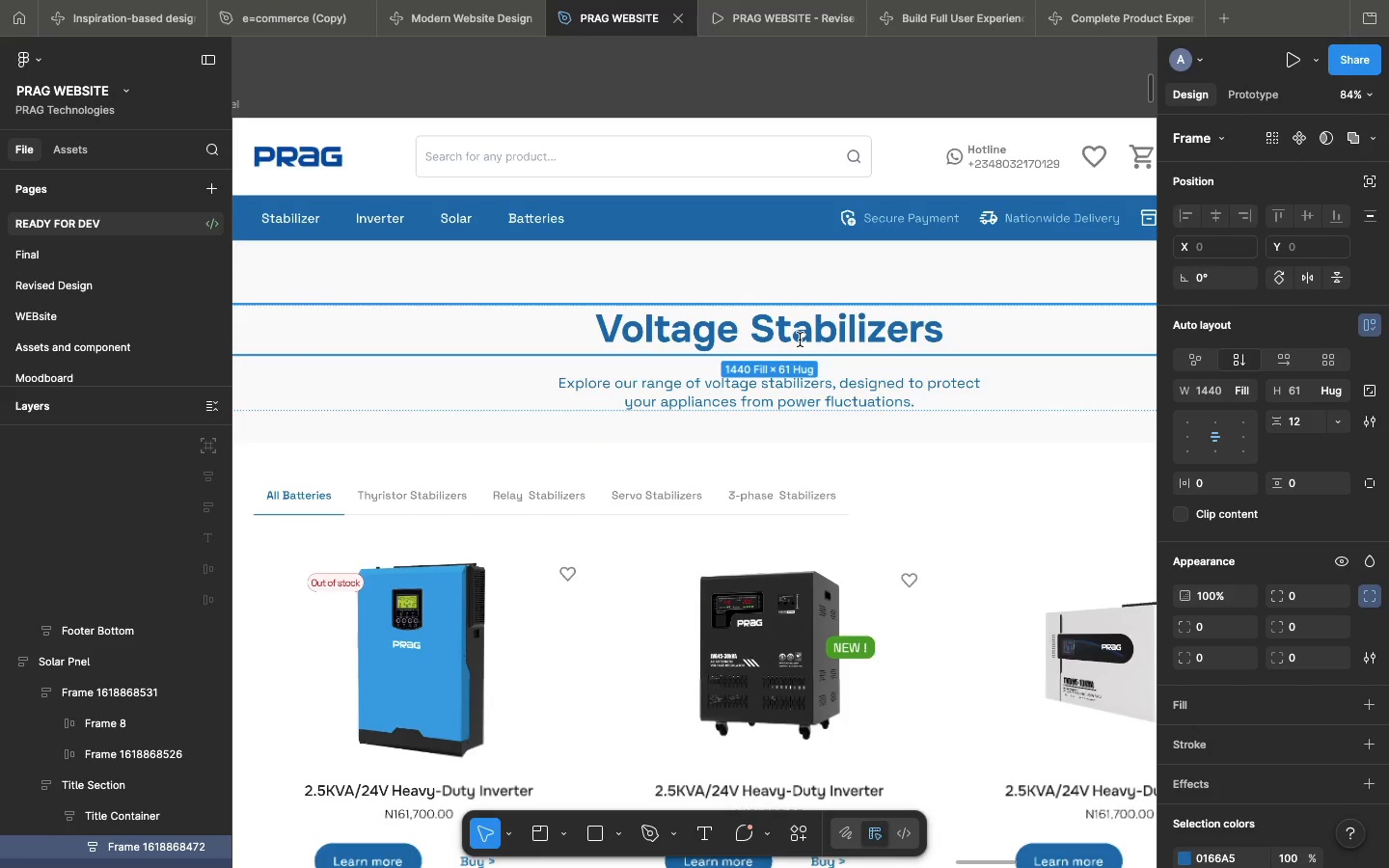 
triple_click([800, 339])
 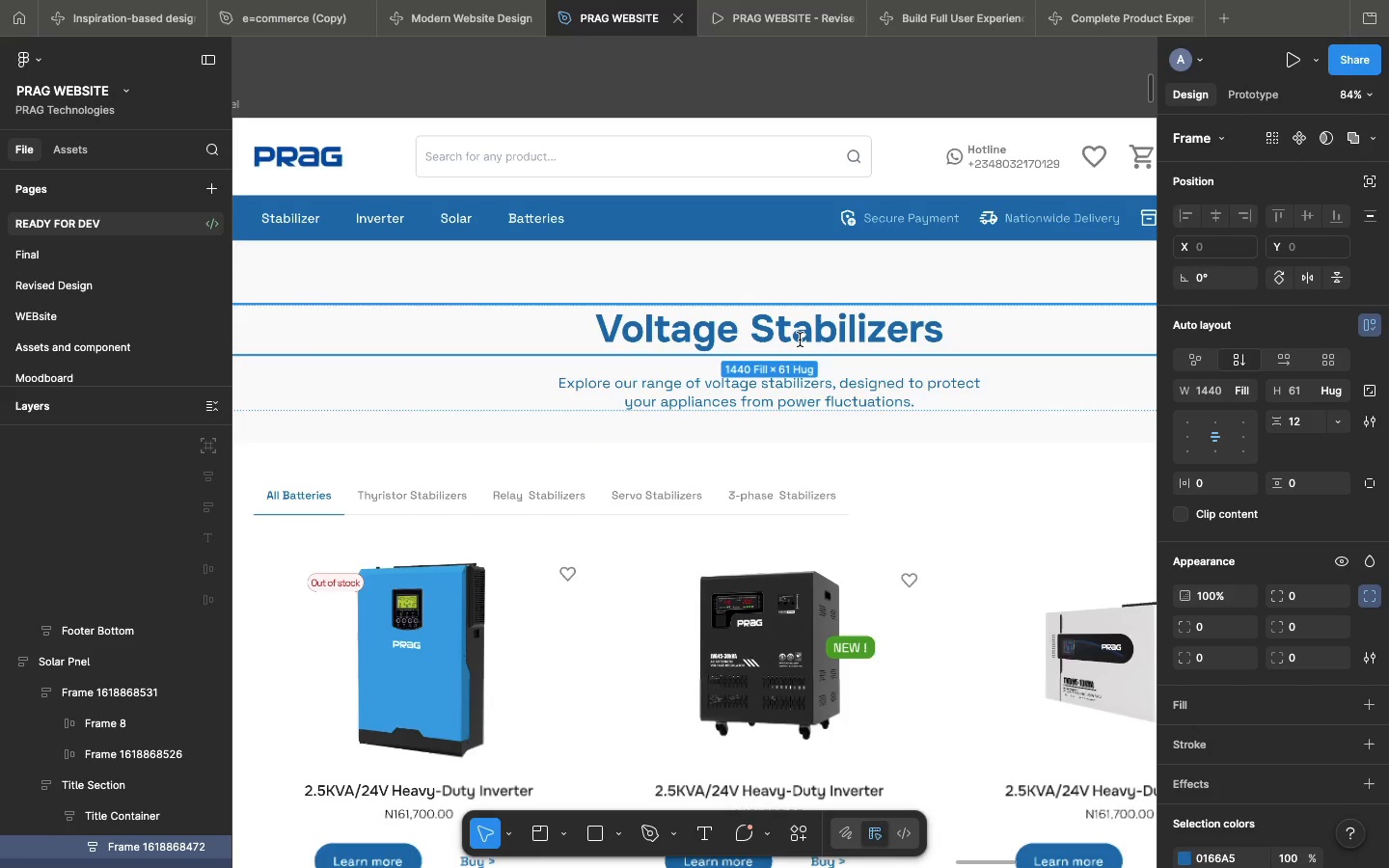 
triple_click([800, 339])
 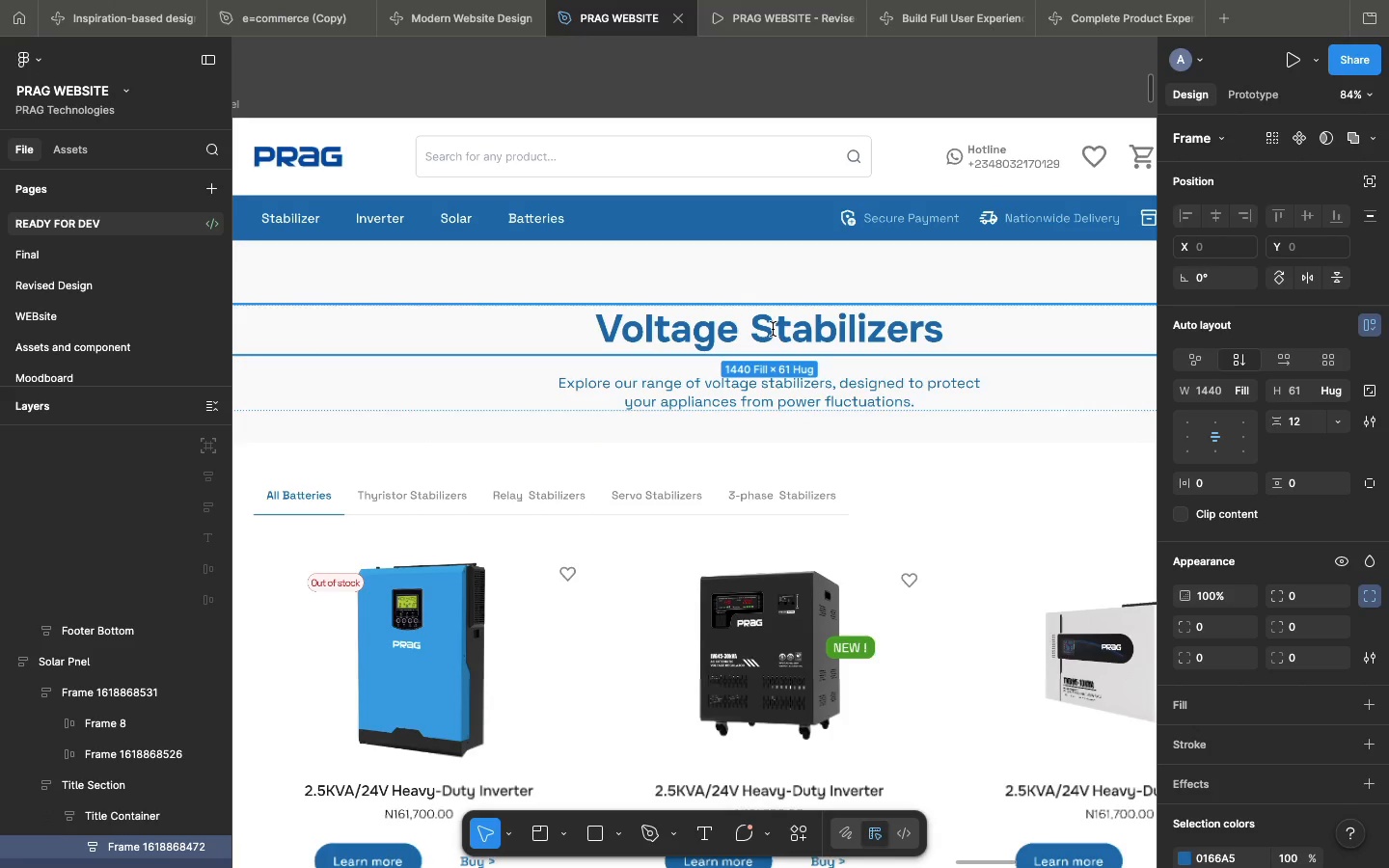 
double_click([773, 329])
 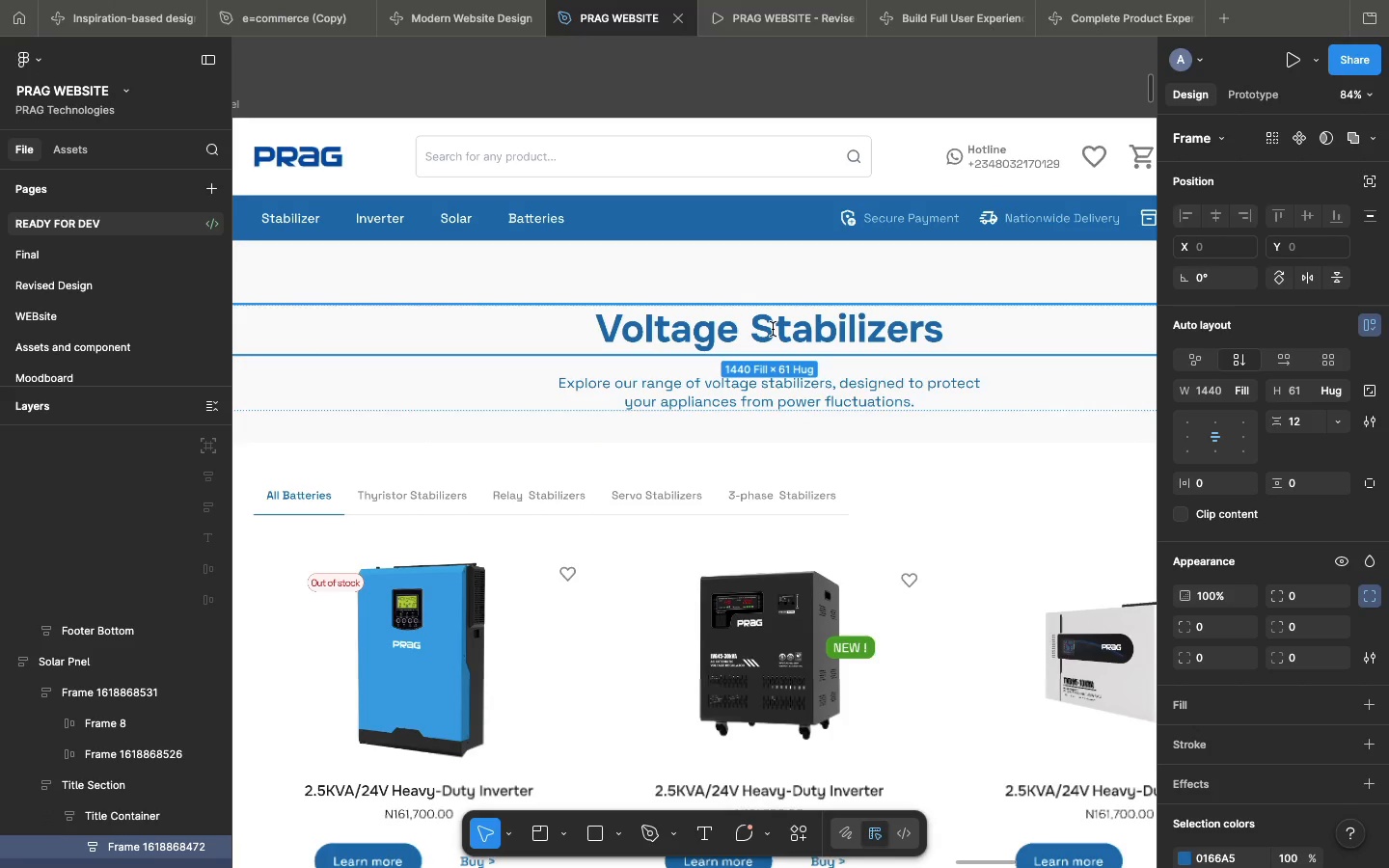 
triple_click([773, 329])
 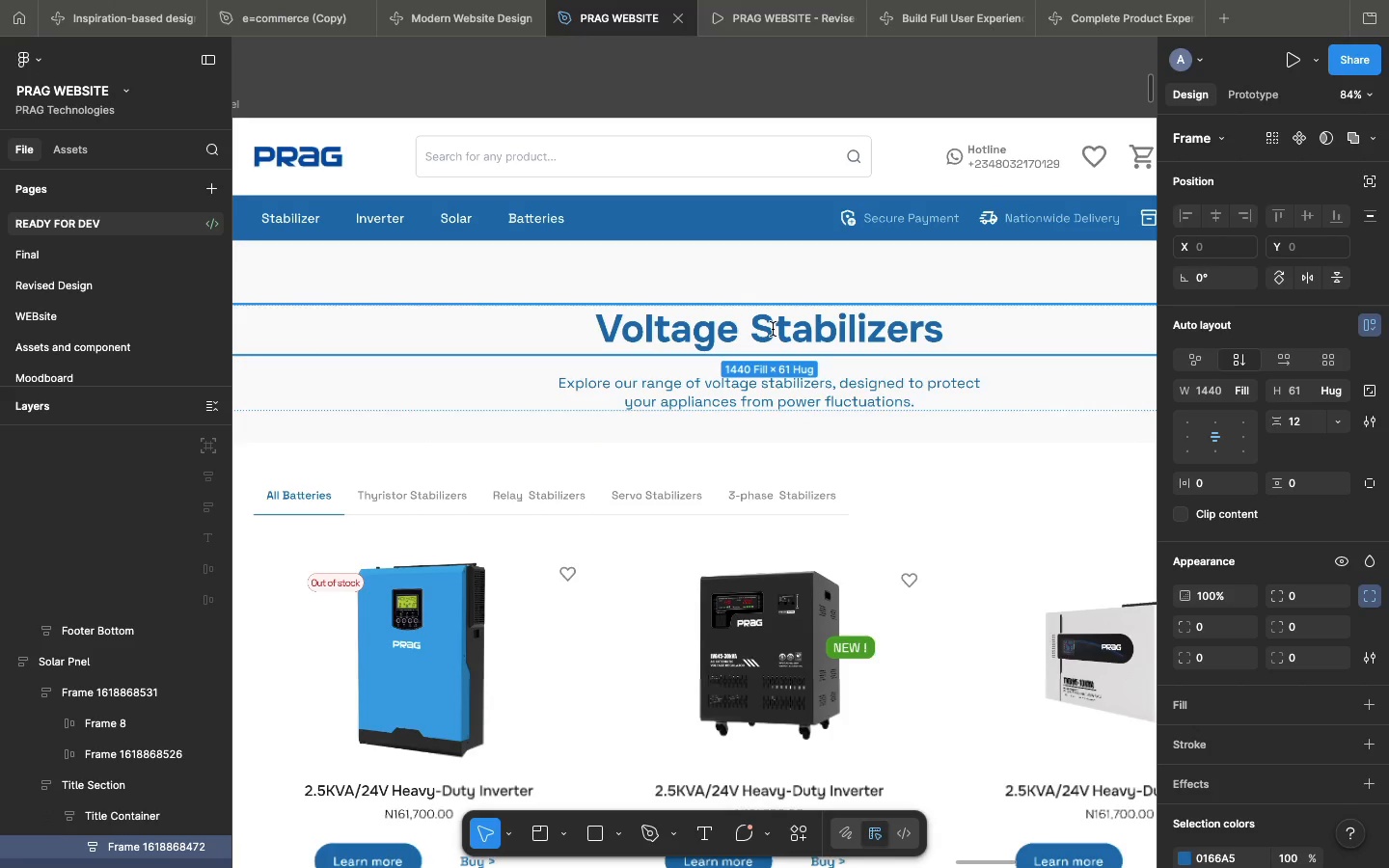 
triple_click([773, 329])
 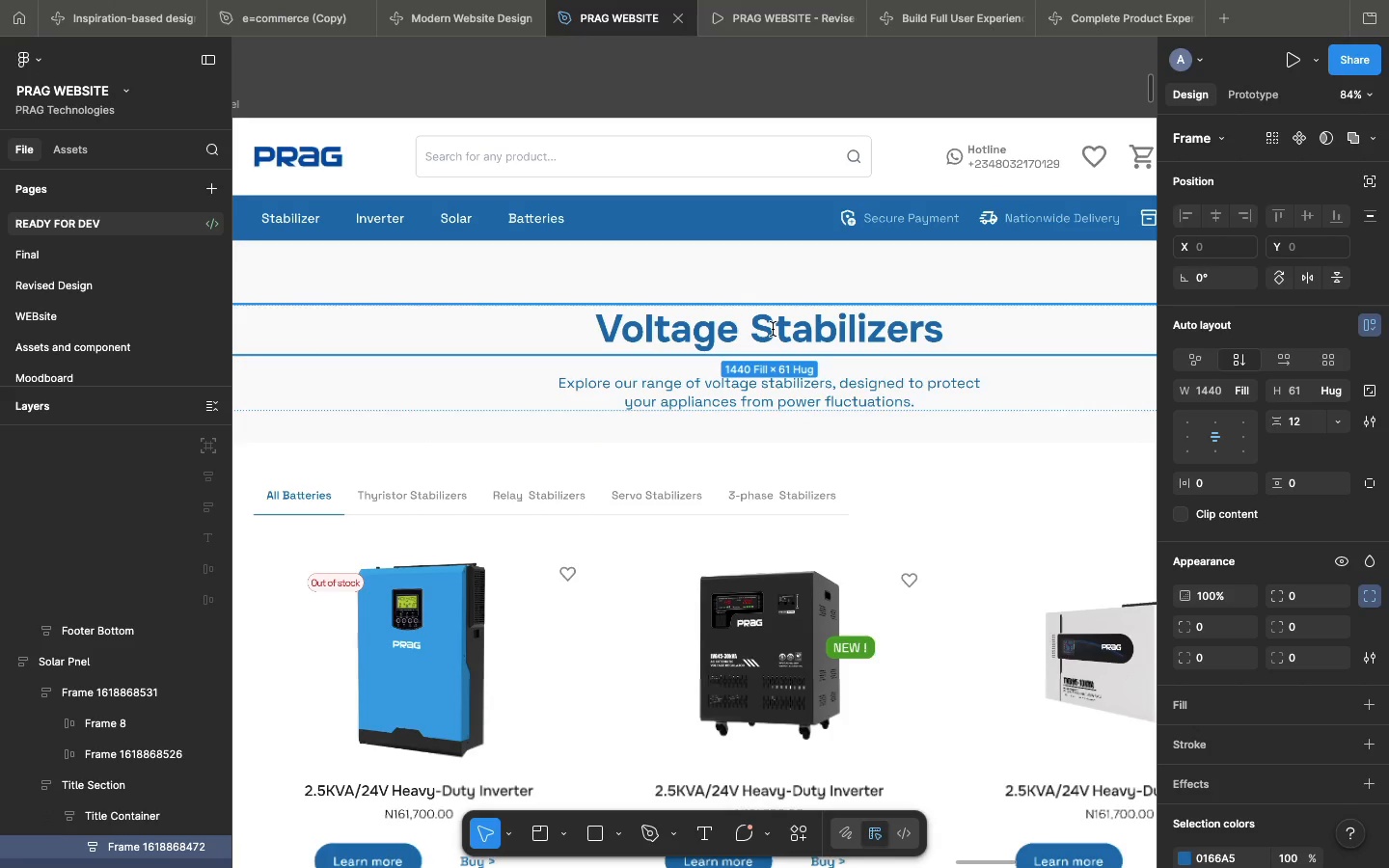 
triple_click([773, 329])
 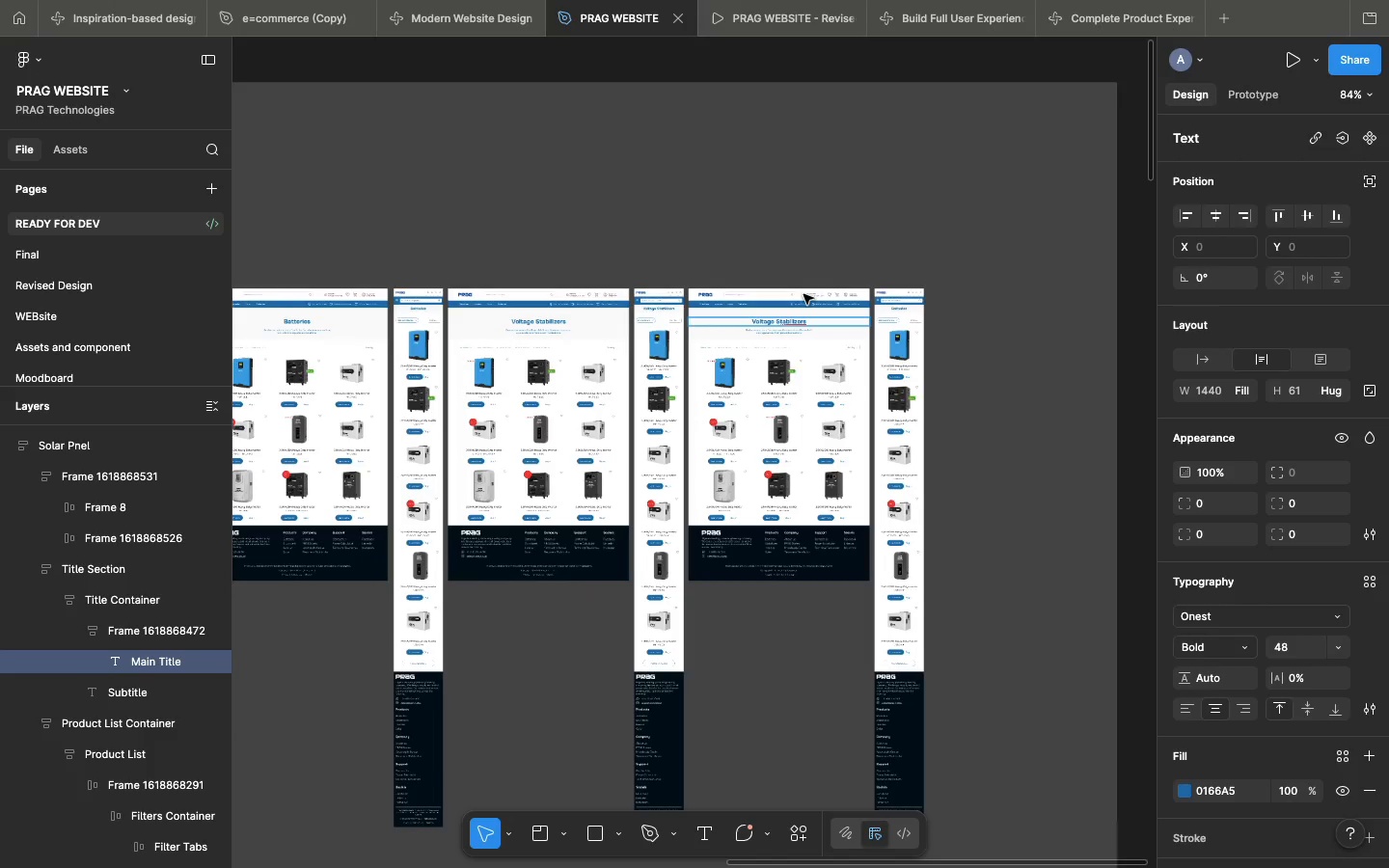 
wait(13.59)
 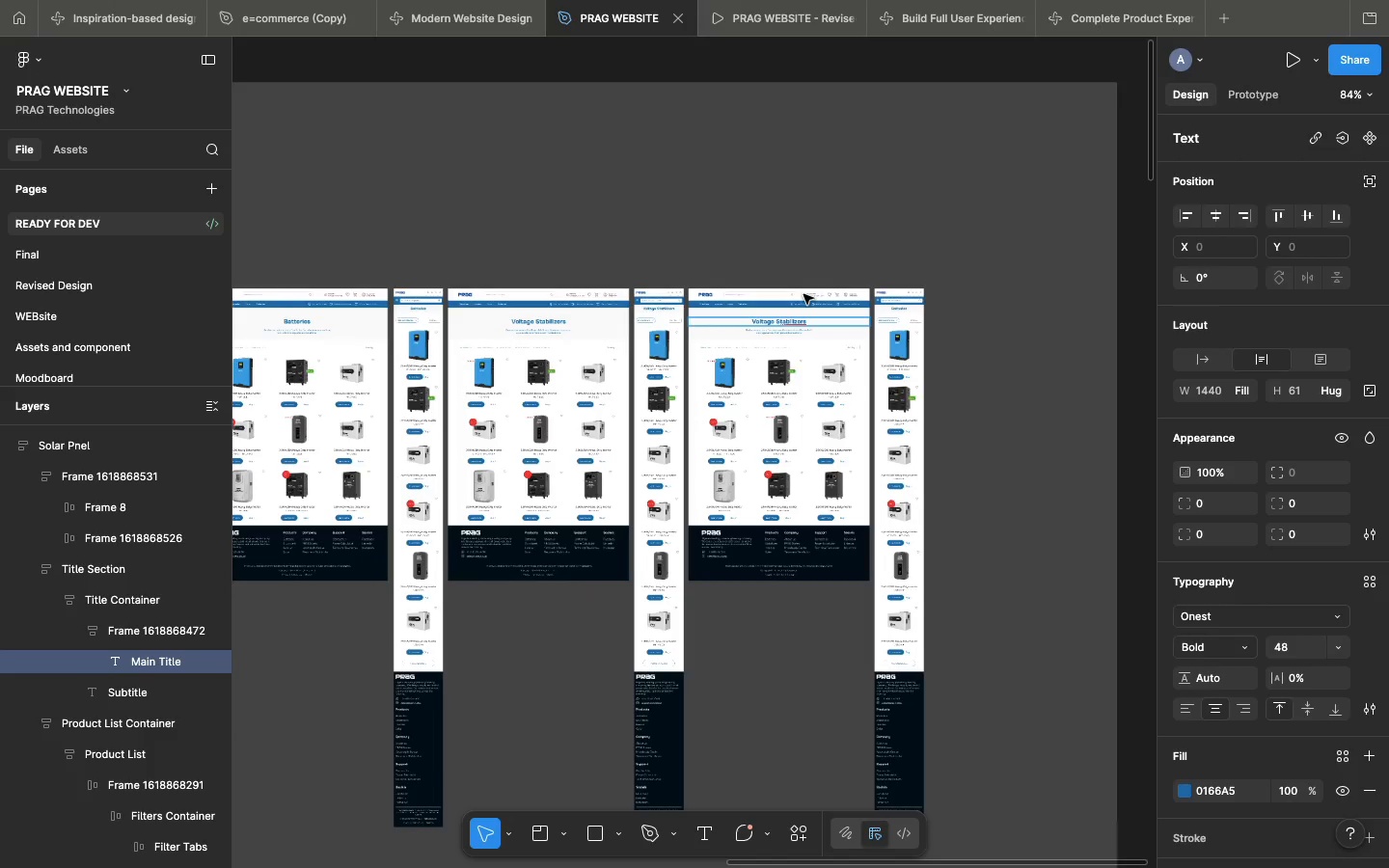 
double_click([795, 312])
 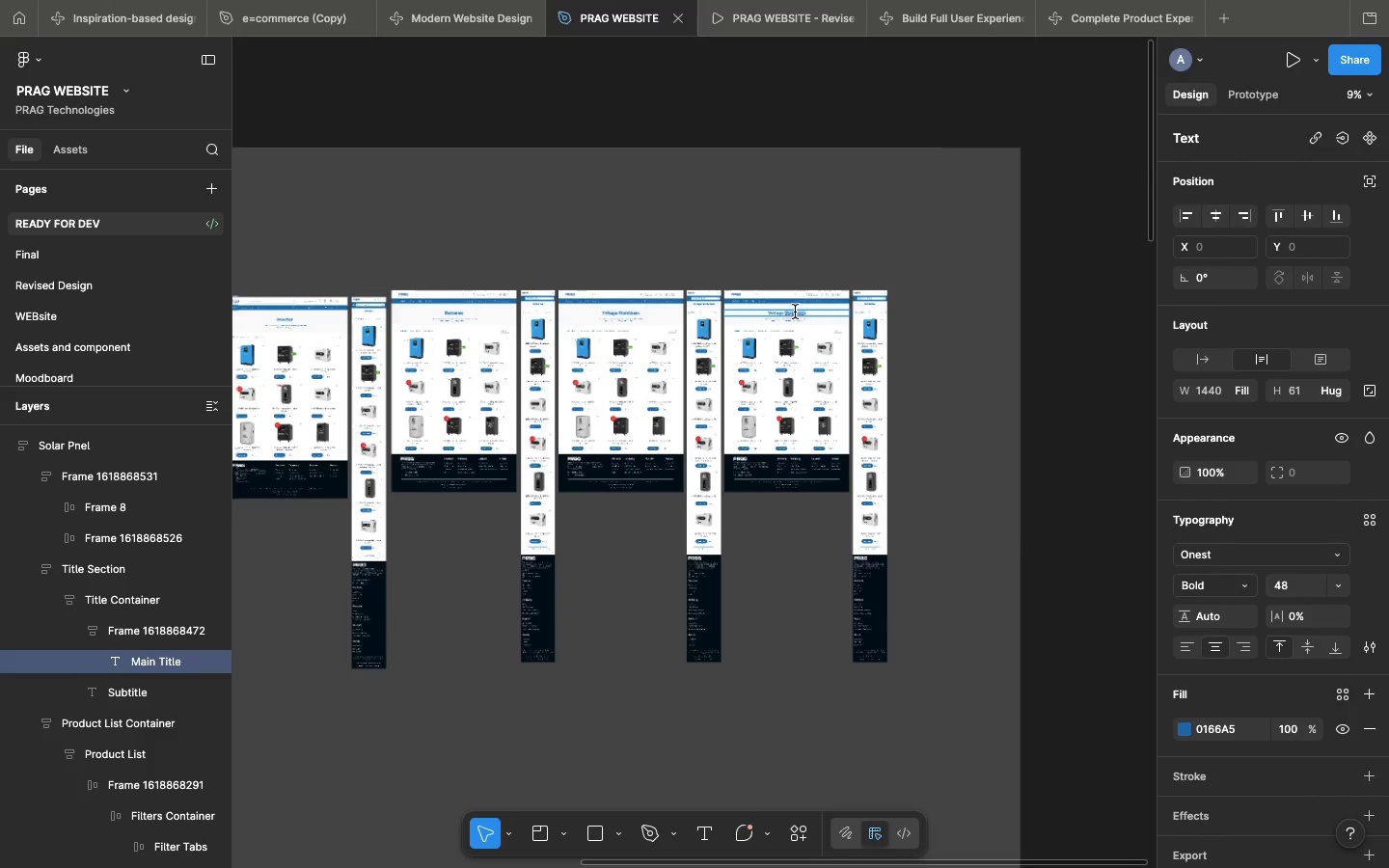 
triple_click([795, 312])
 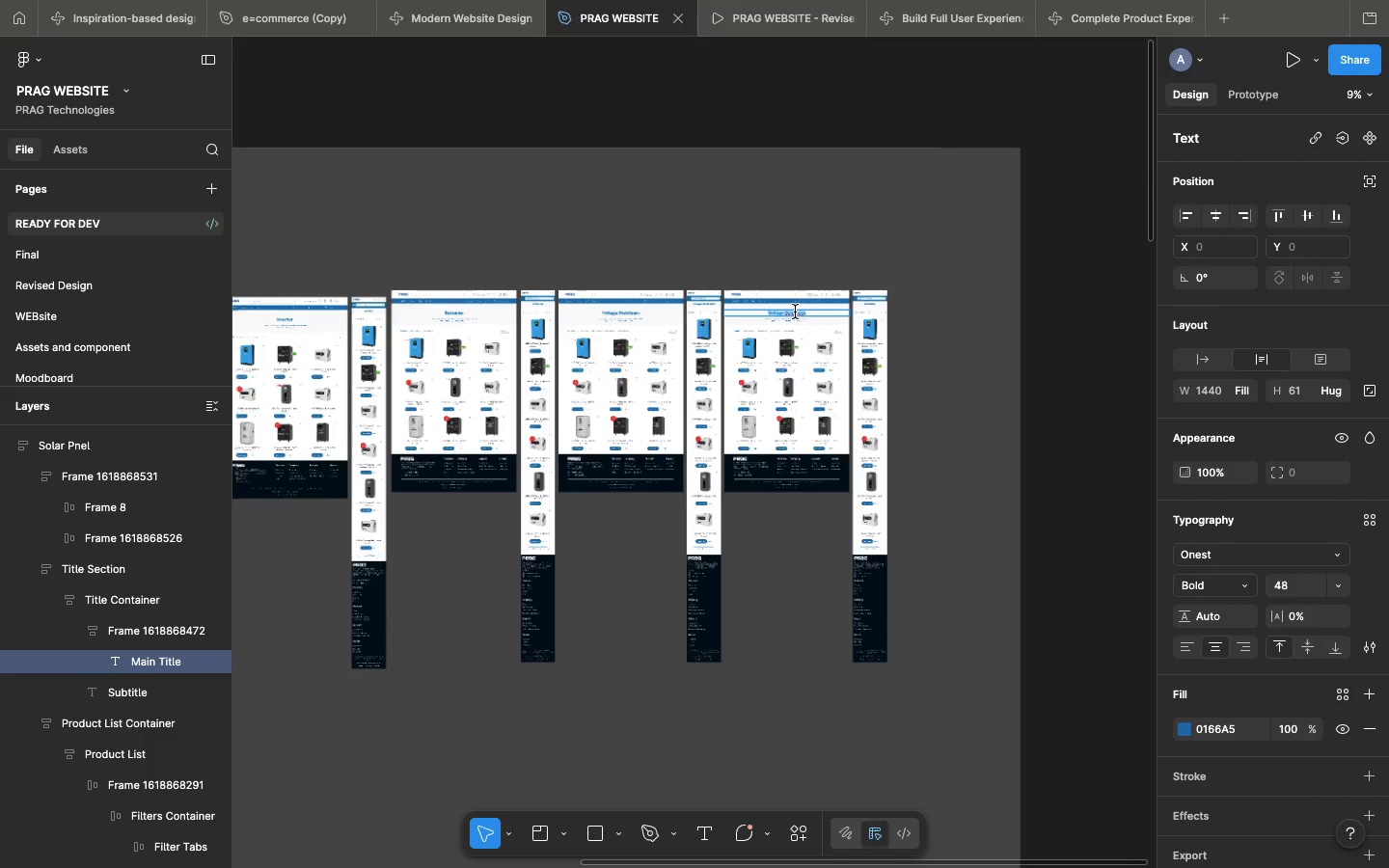 
type(SOL)
key(Backspace)
key(Backspace)
type(OLAR)
 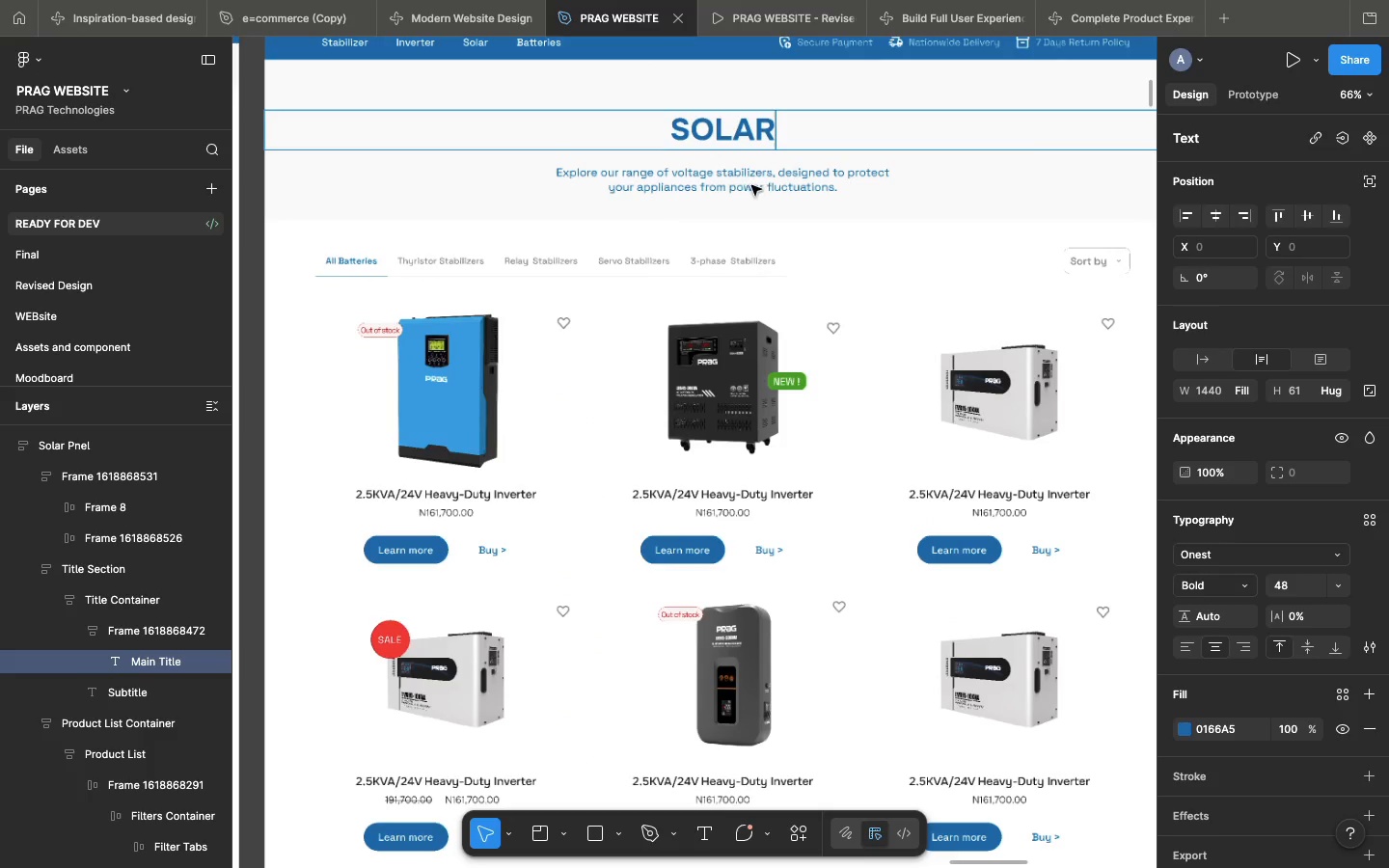 
double_click([737, 136])
 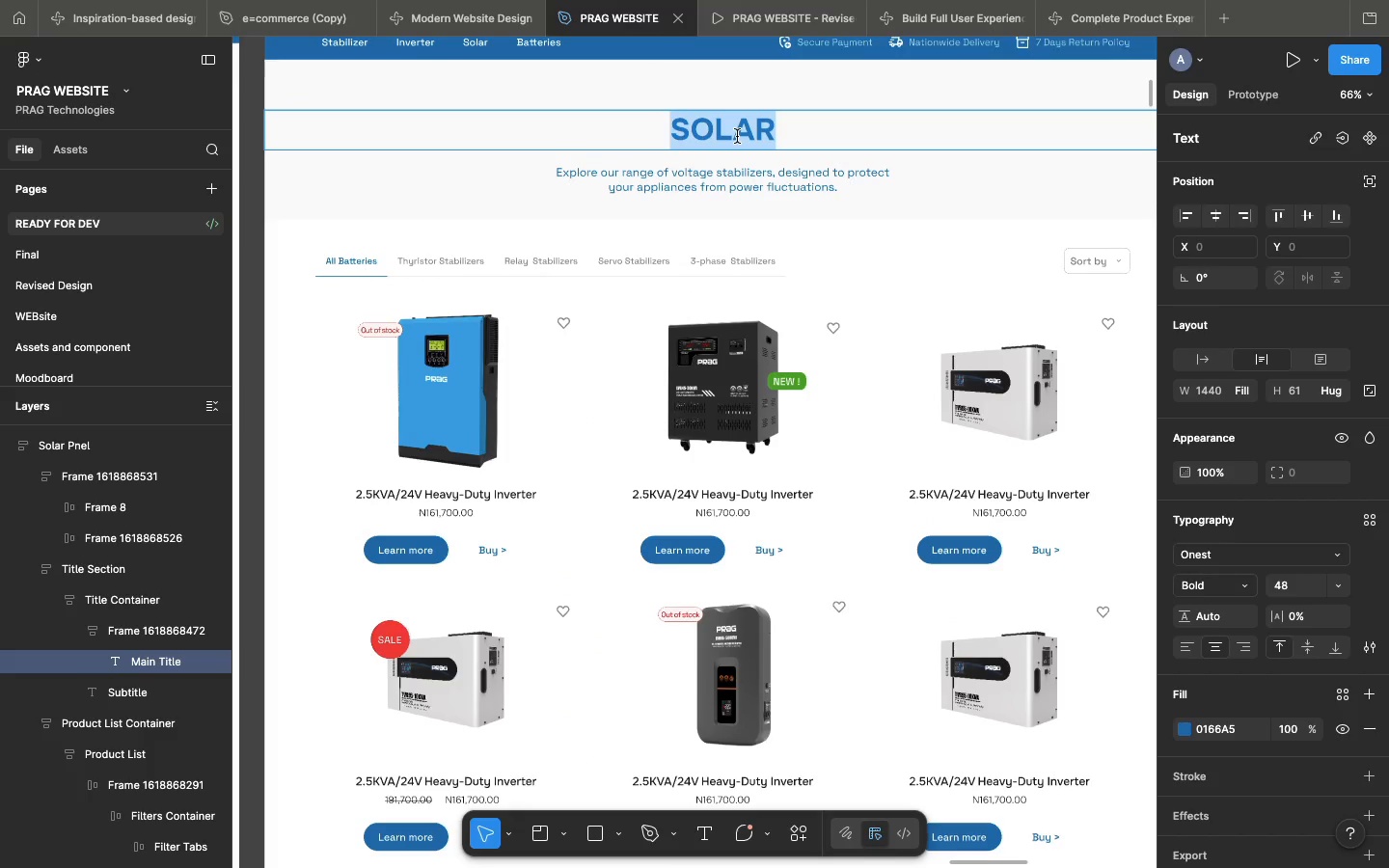 
triple_click([737, 136])
 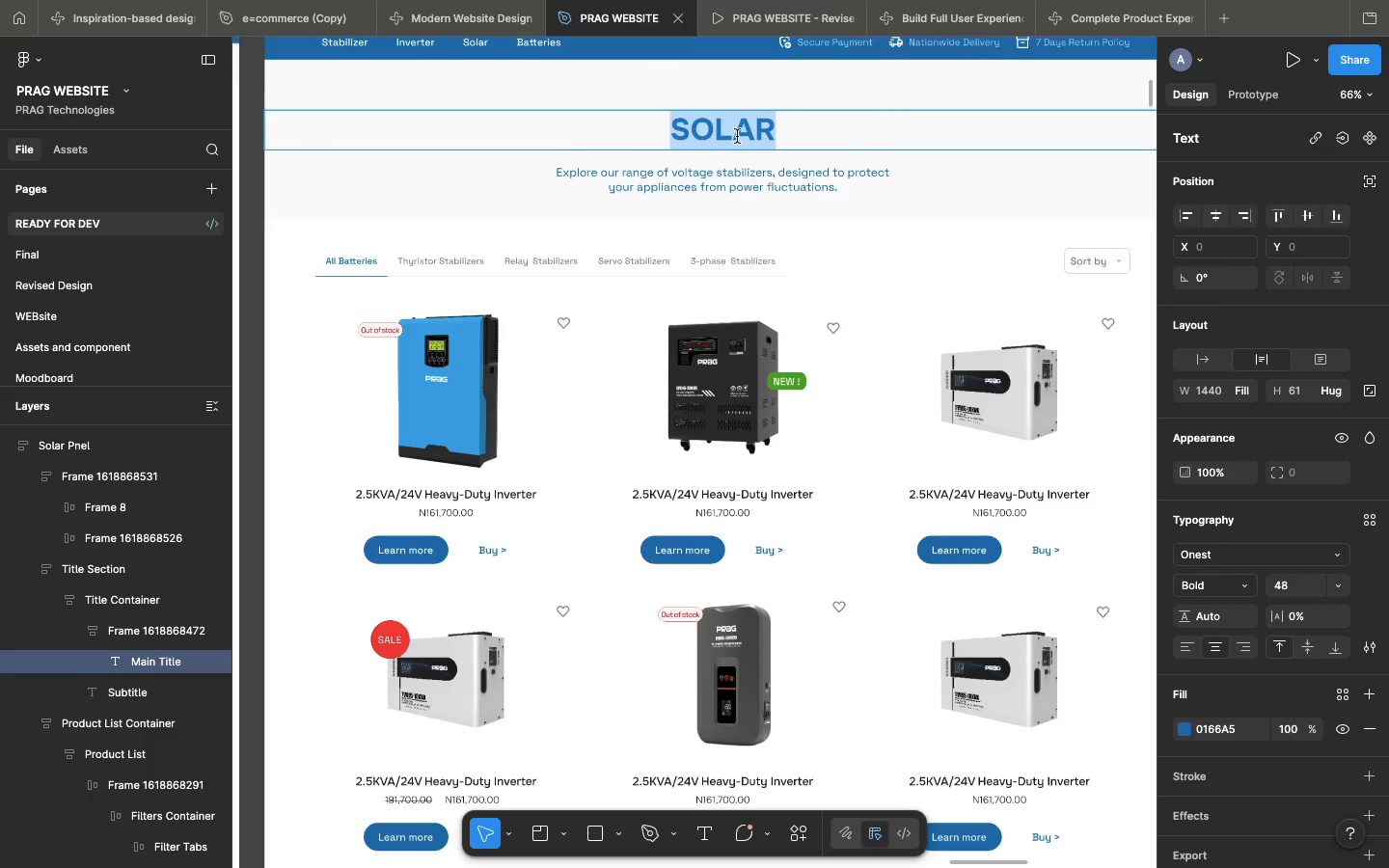 
triple_click([737, 136])
 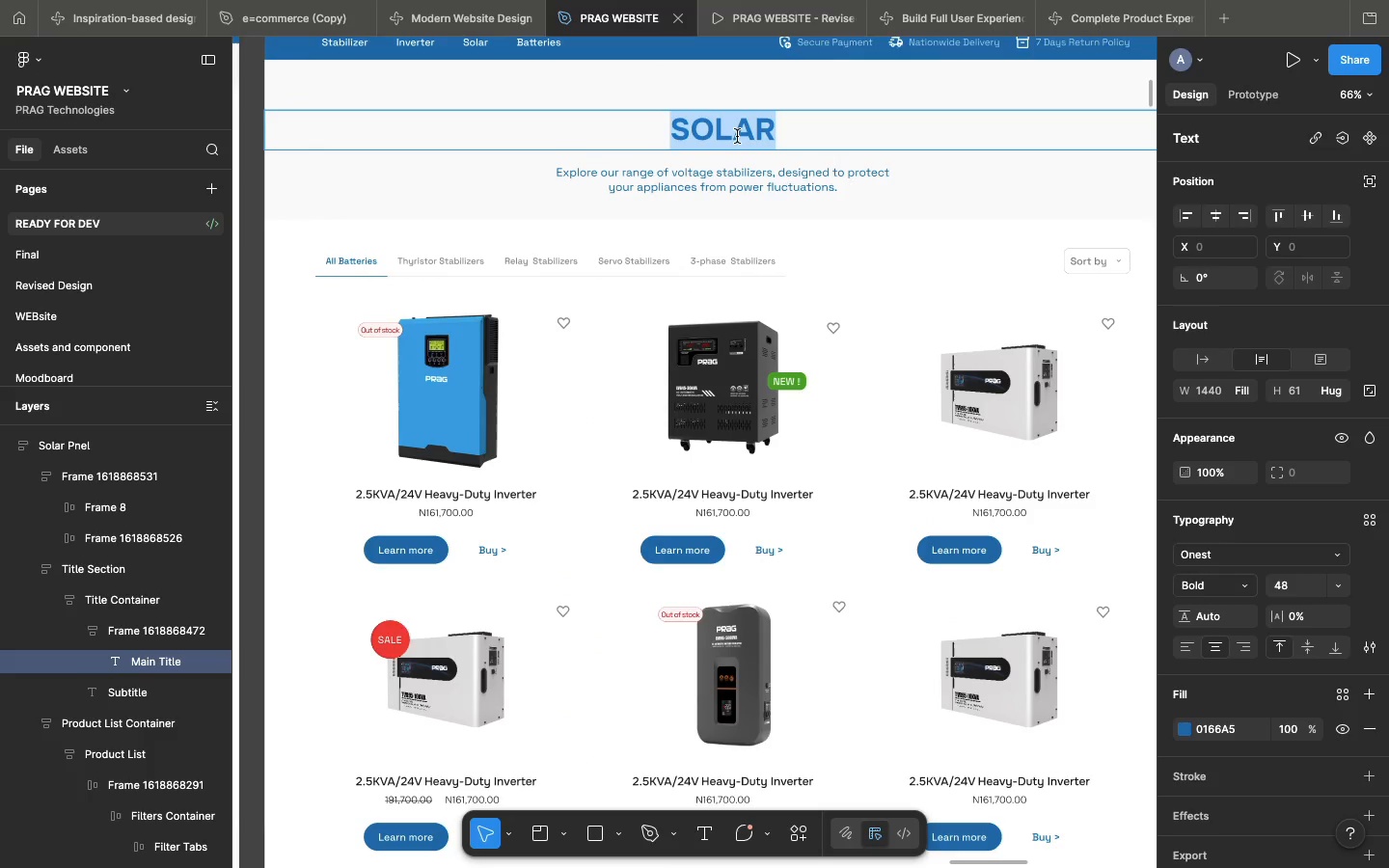 
type(Solar)
 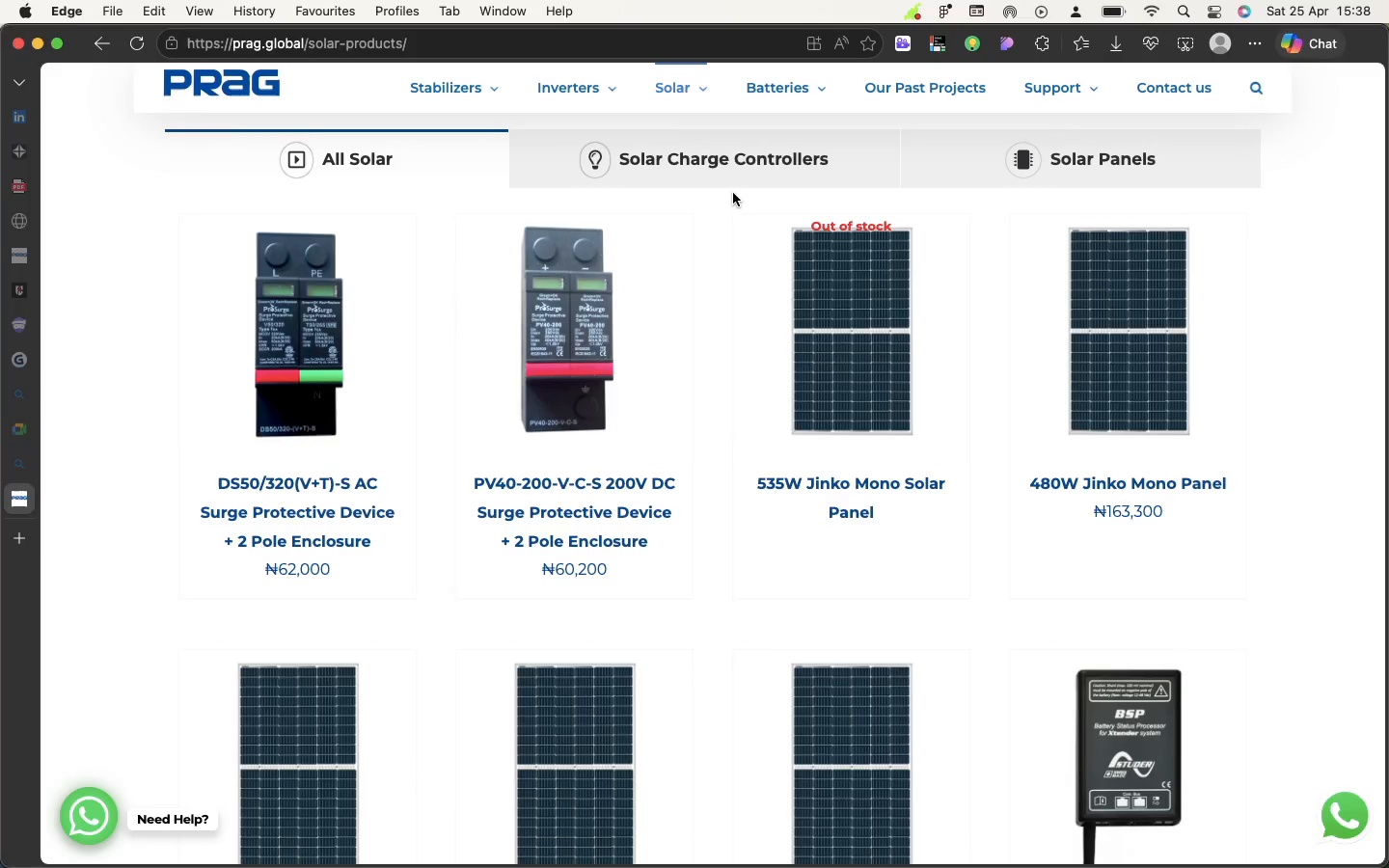 
wait(13.63)
 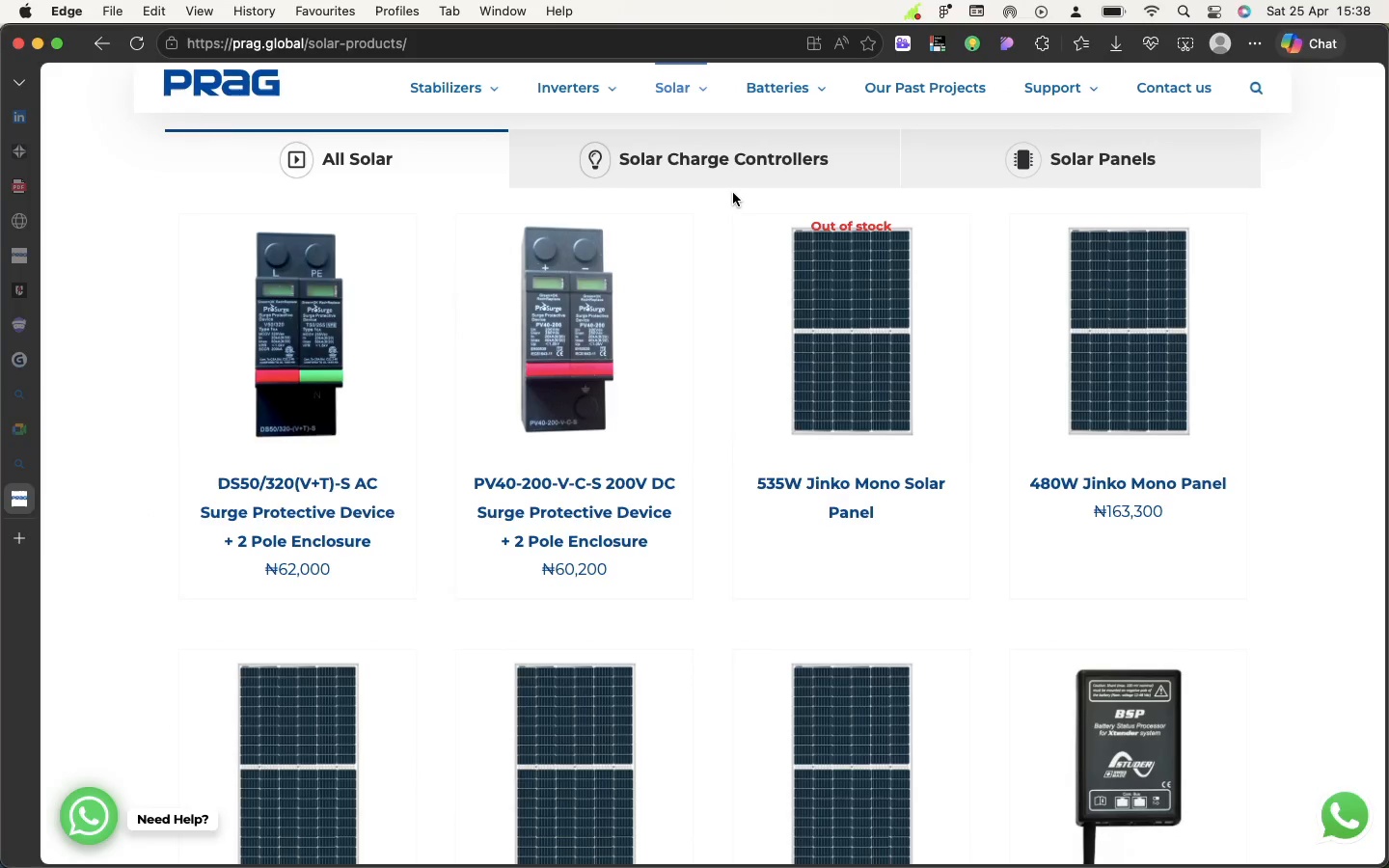 
double_click([350, 261])
 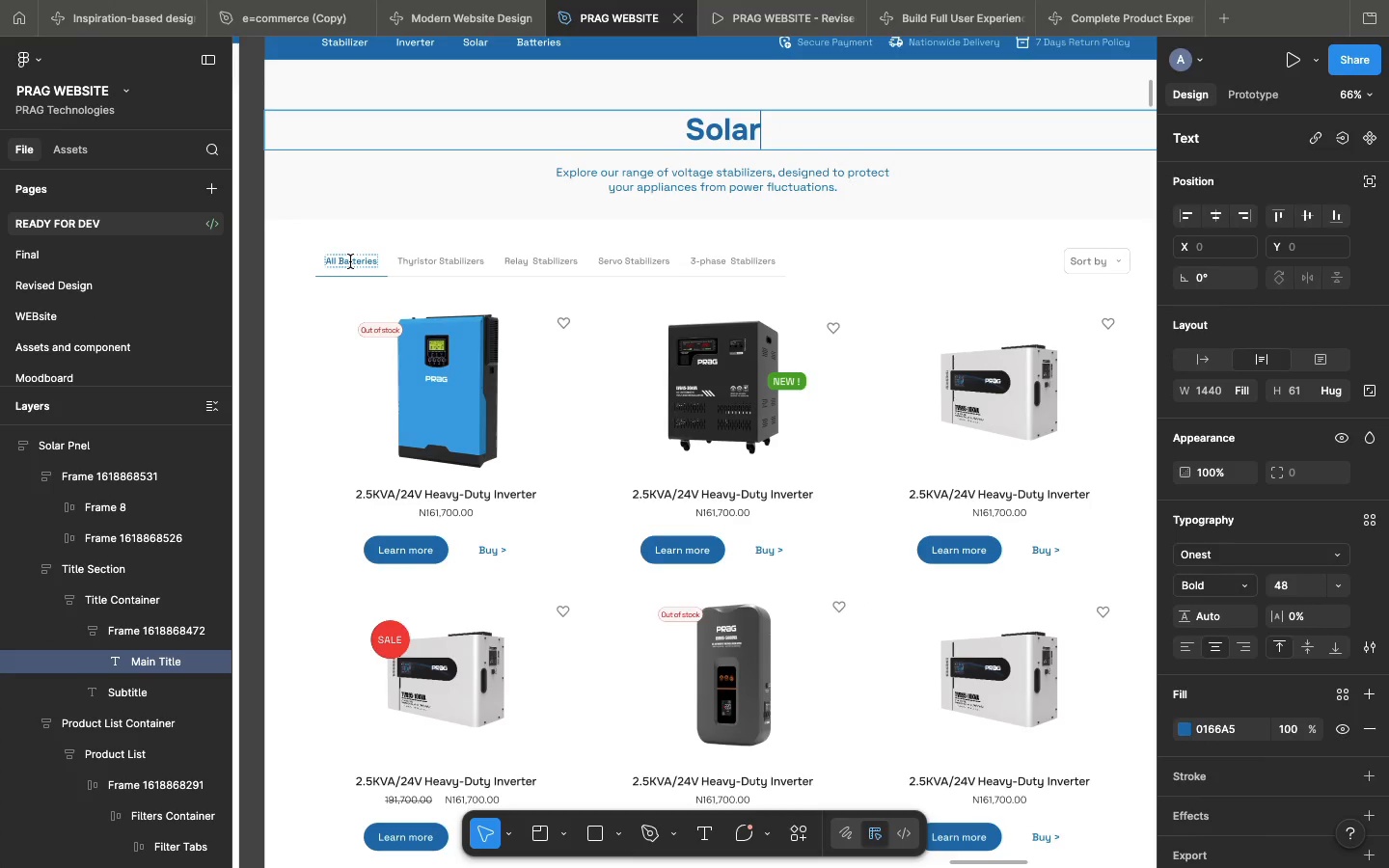 
triple_click([350, 261])
 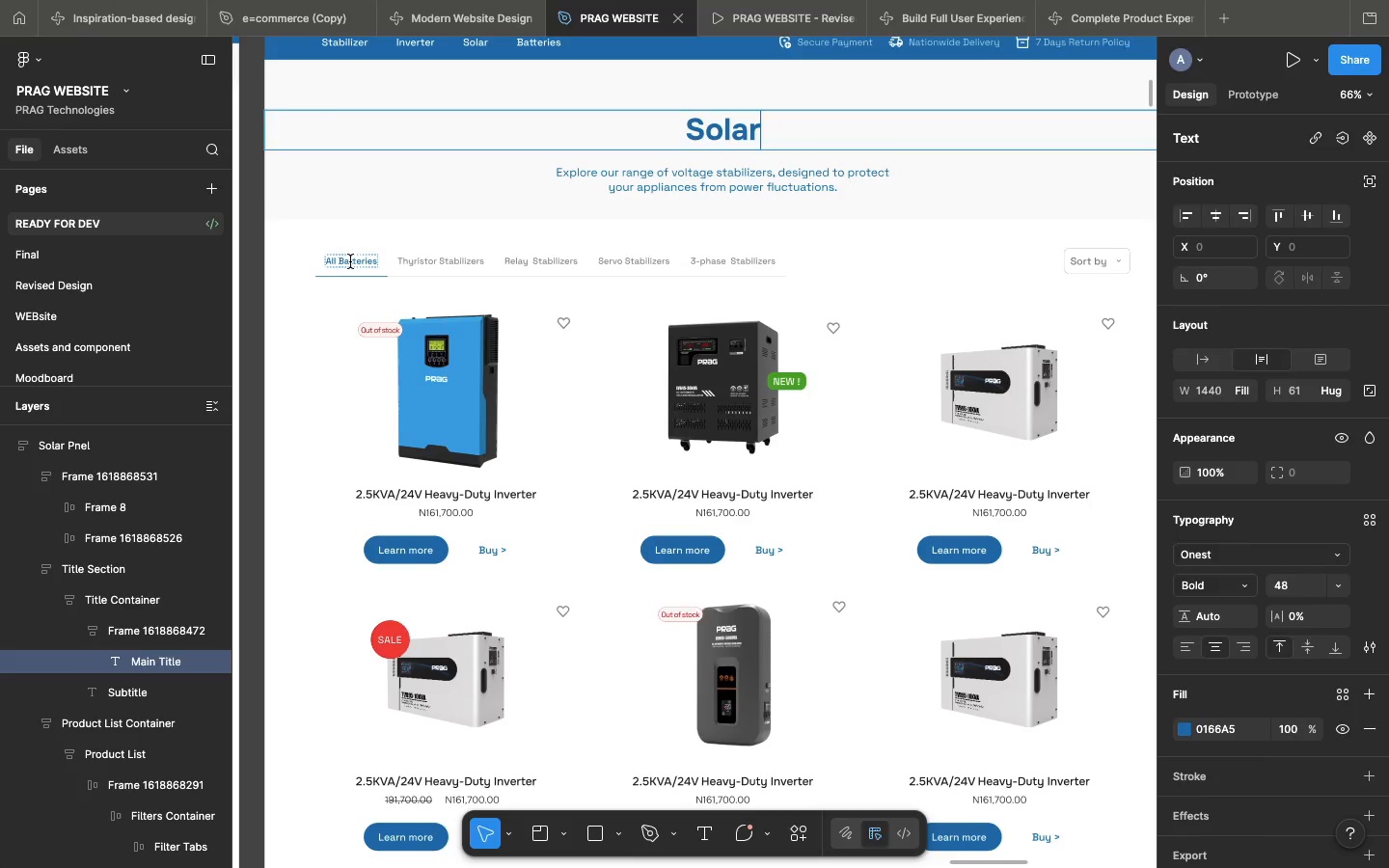 
double_click([350, 261])
 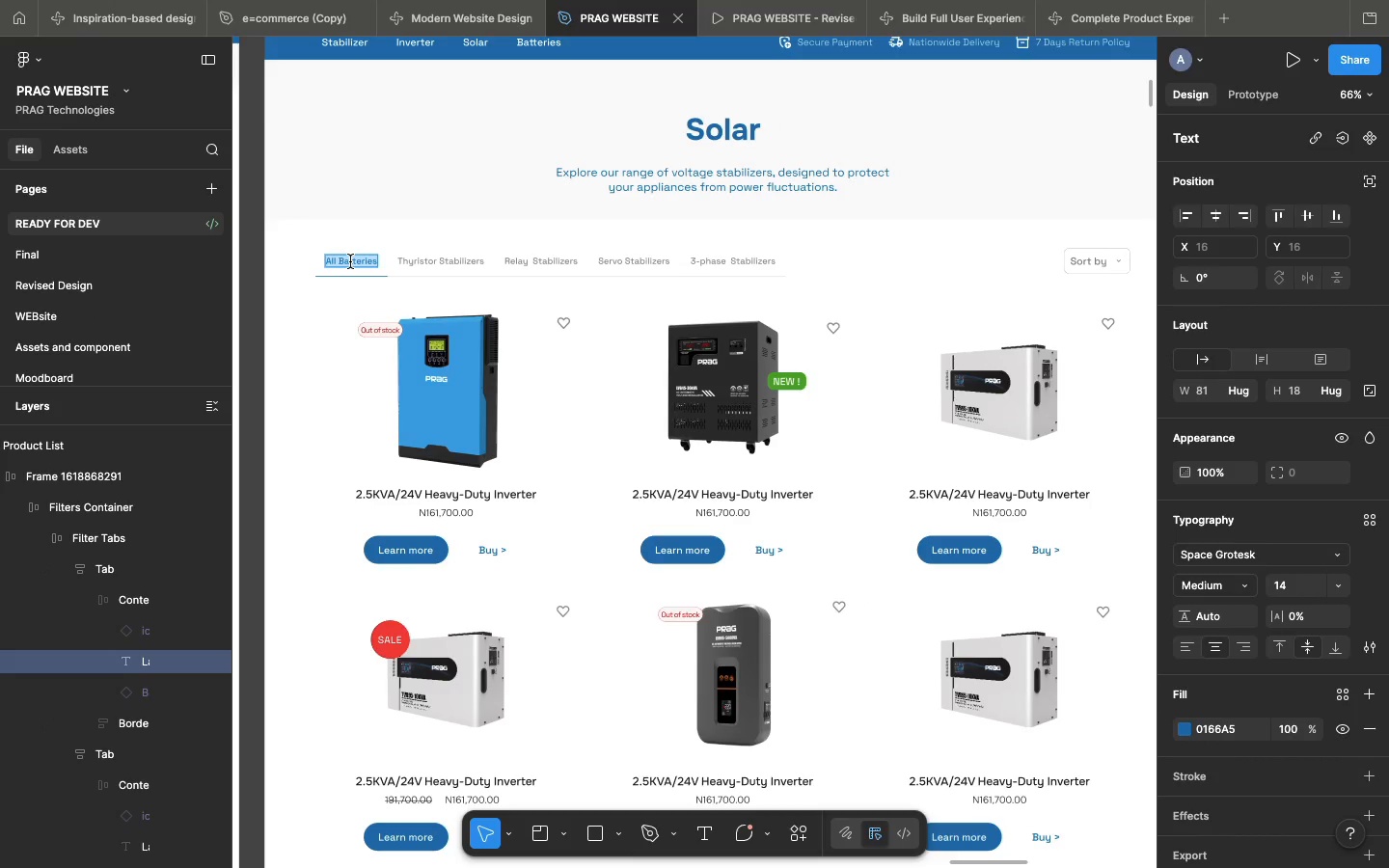 
double_click([350, 261])
 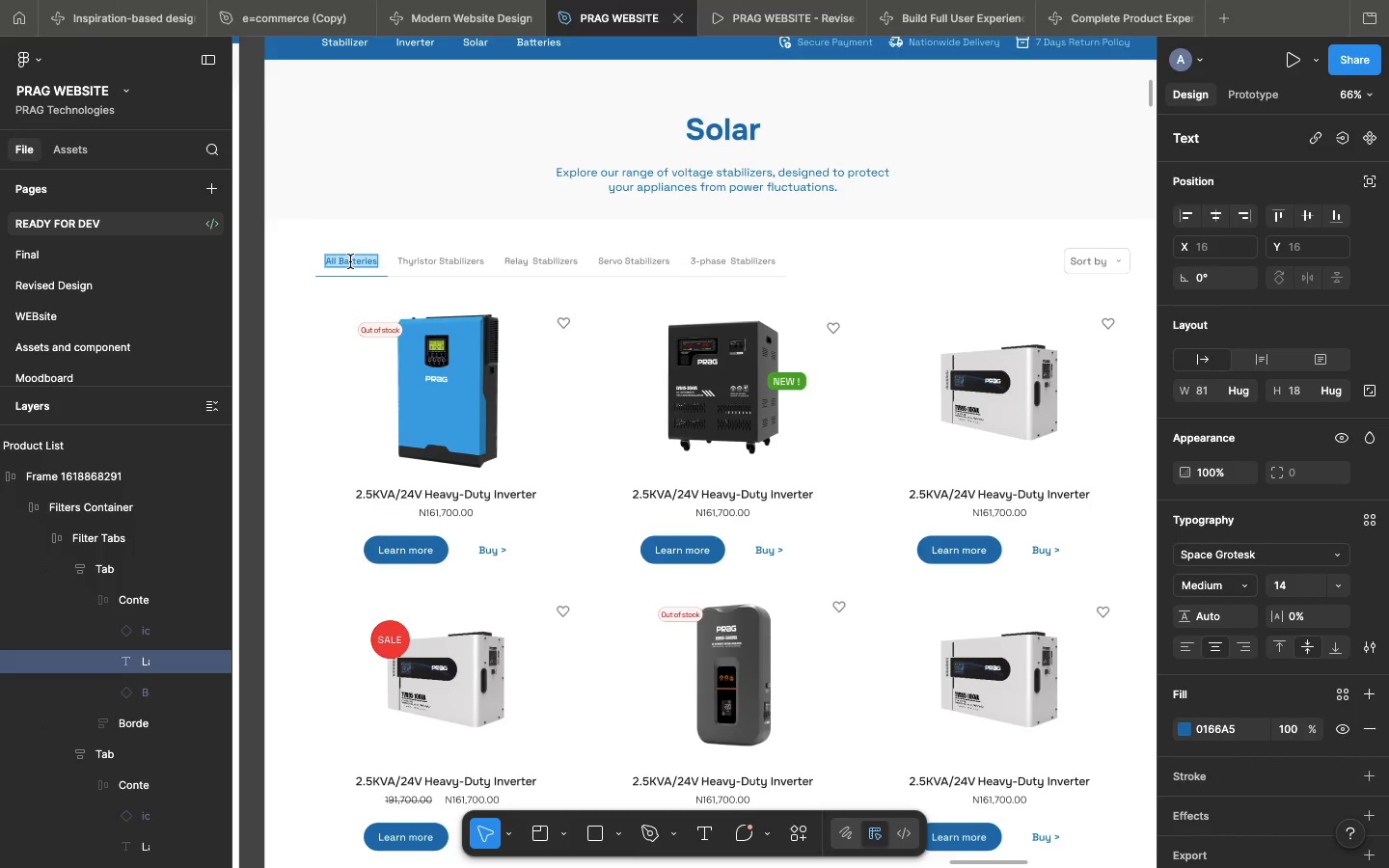 
triple_click([350, 261])
 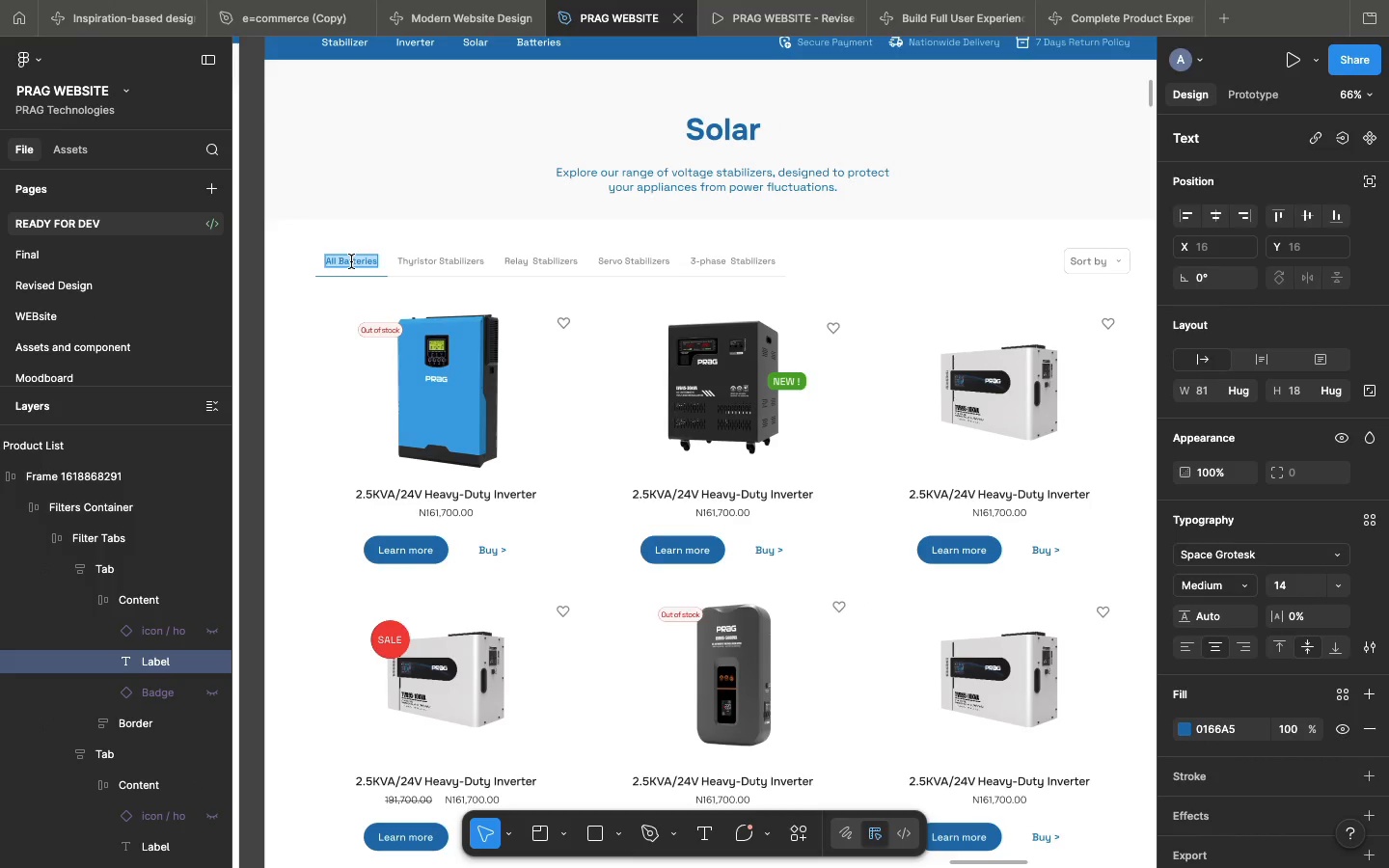 
left_click([351, 261])
 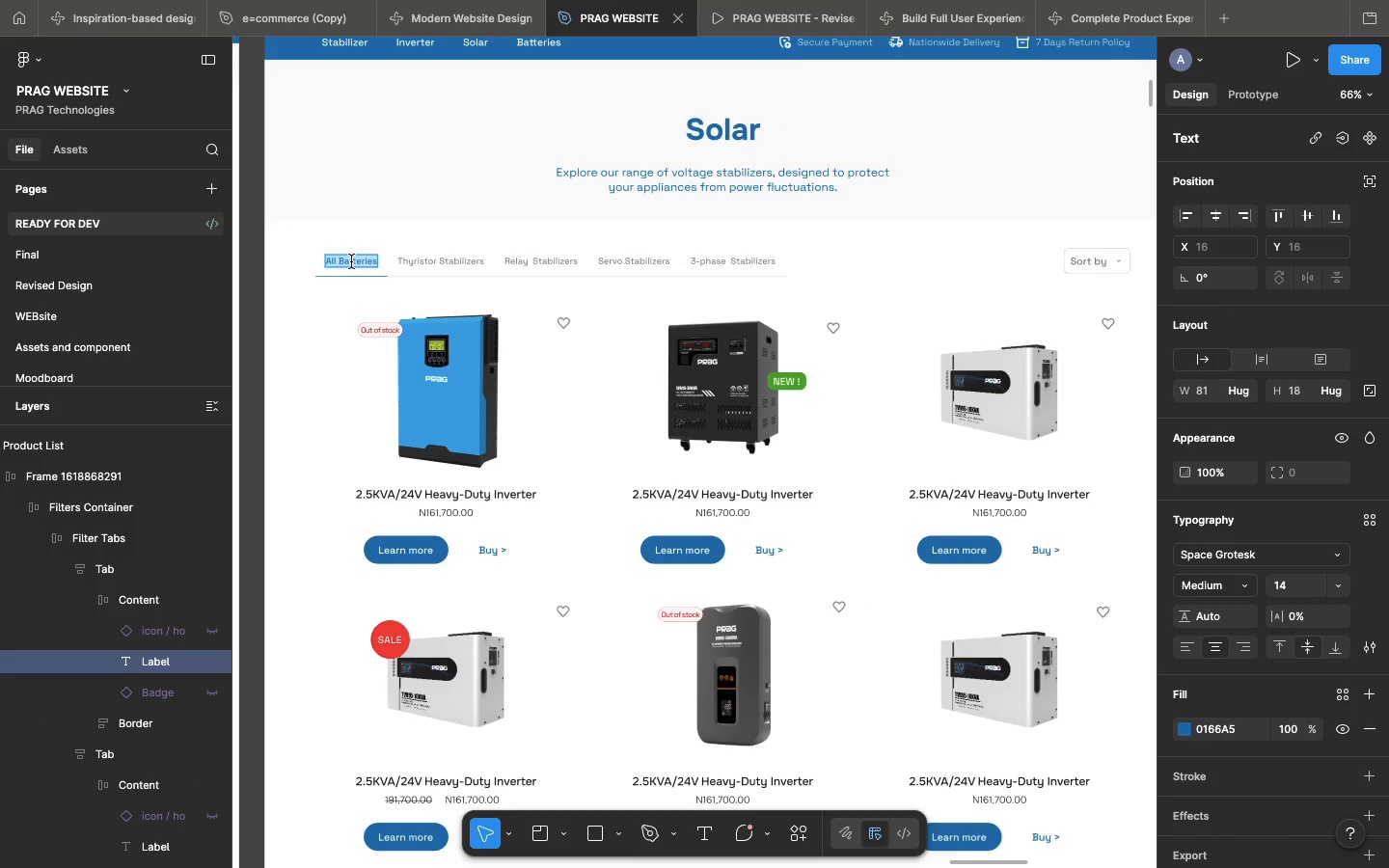 
double_click([351, 261])
 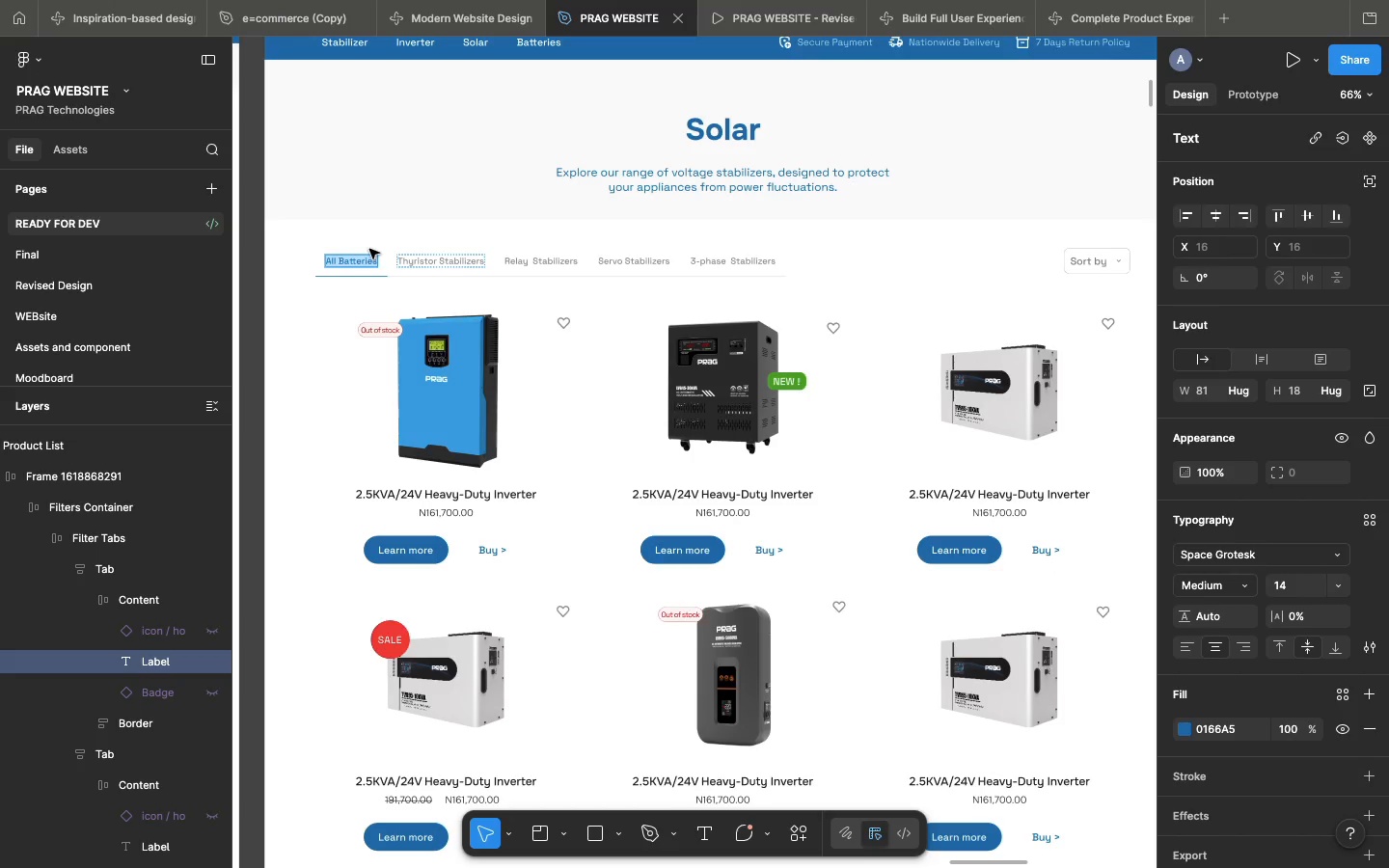 
wait(5.07)
 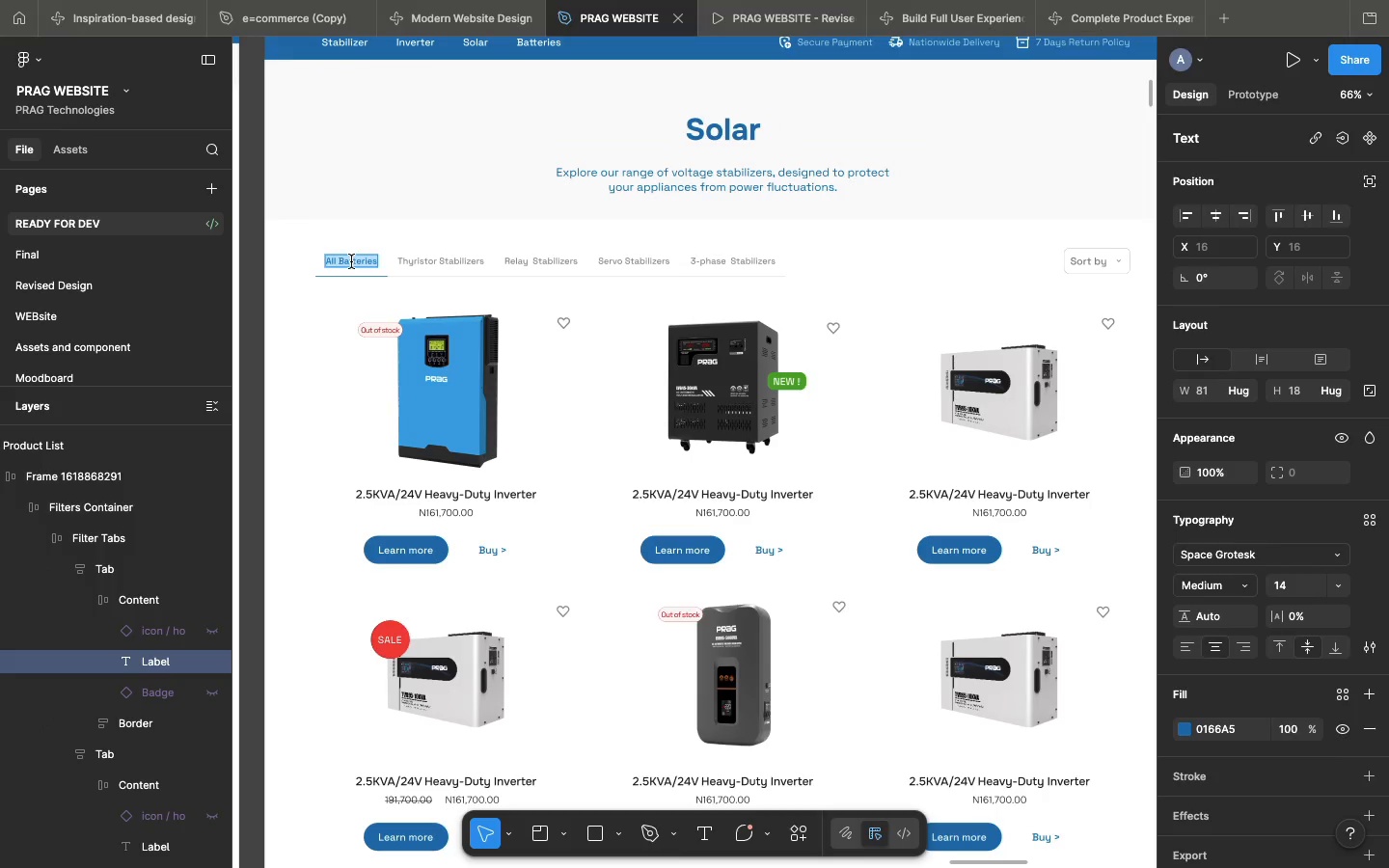 
double_click([369, 263])
 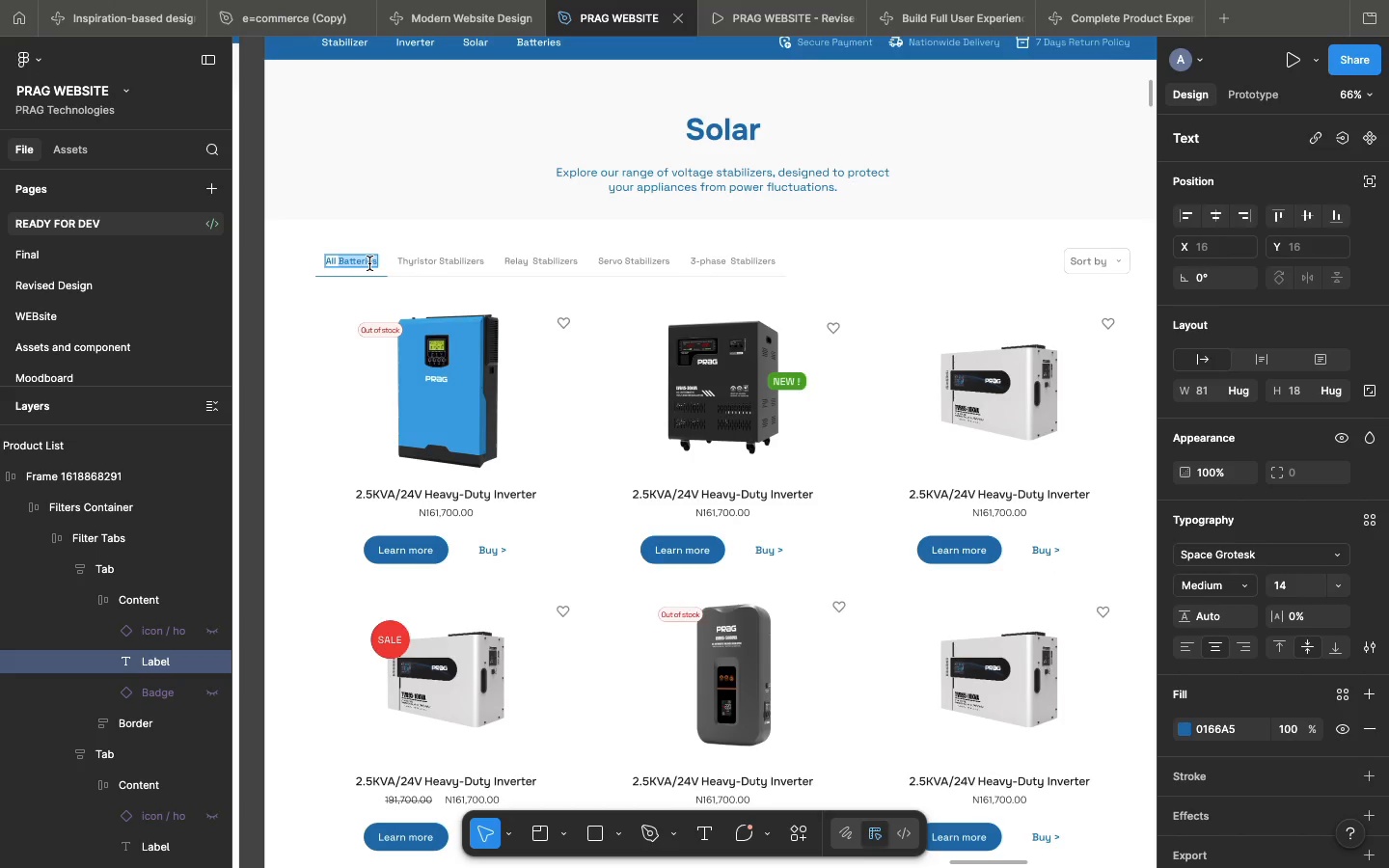 
type(Solars)
 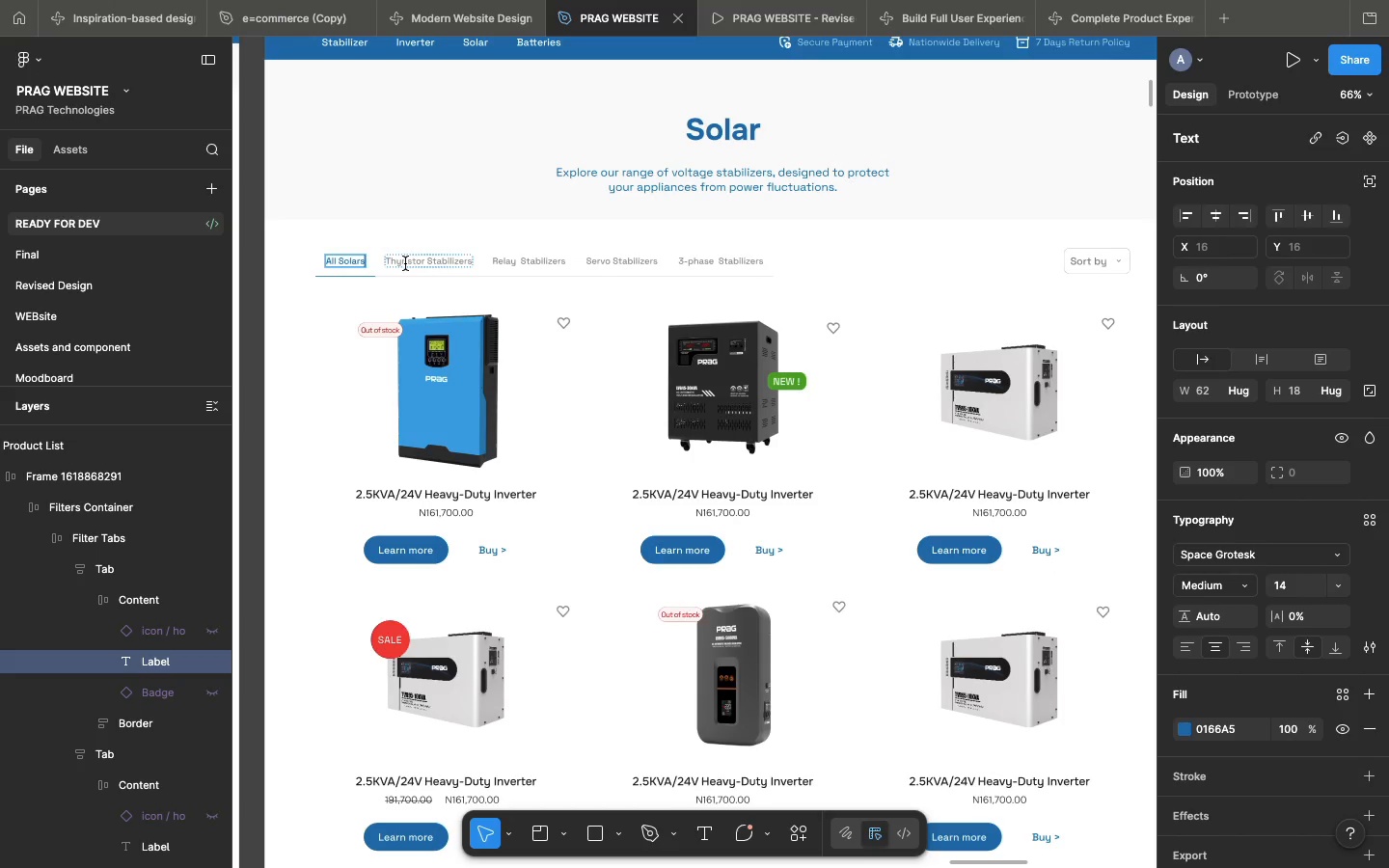 
double_click([405, 263])
 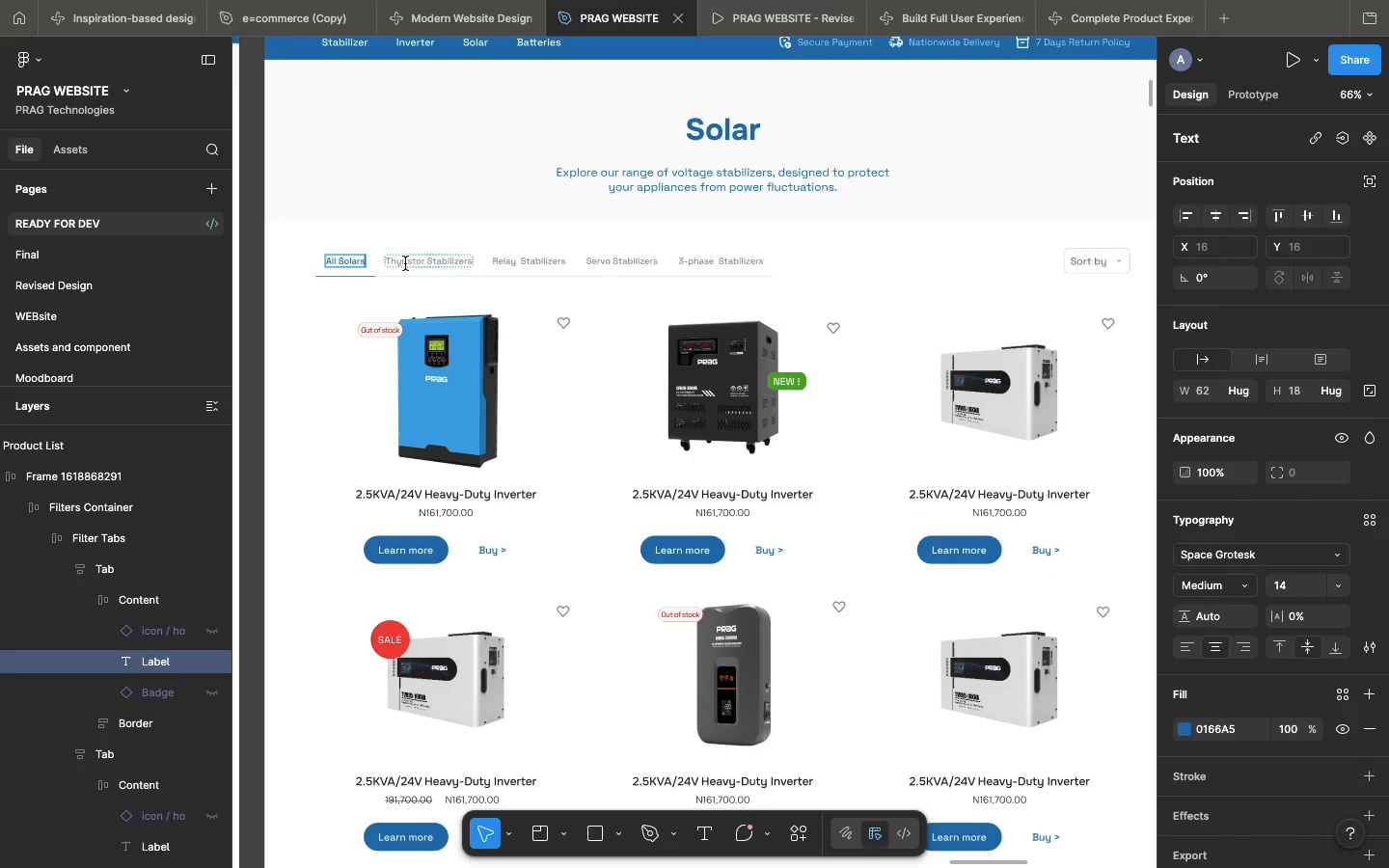 
triple_click([405, 263])
 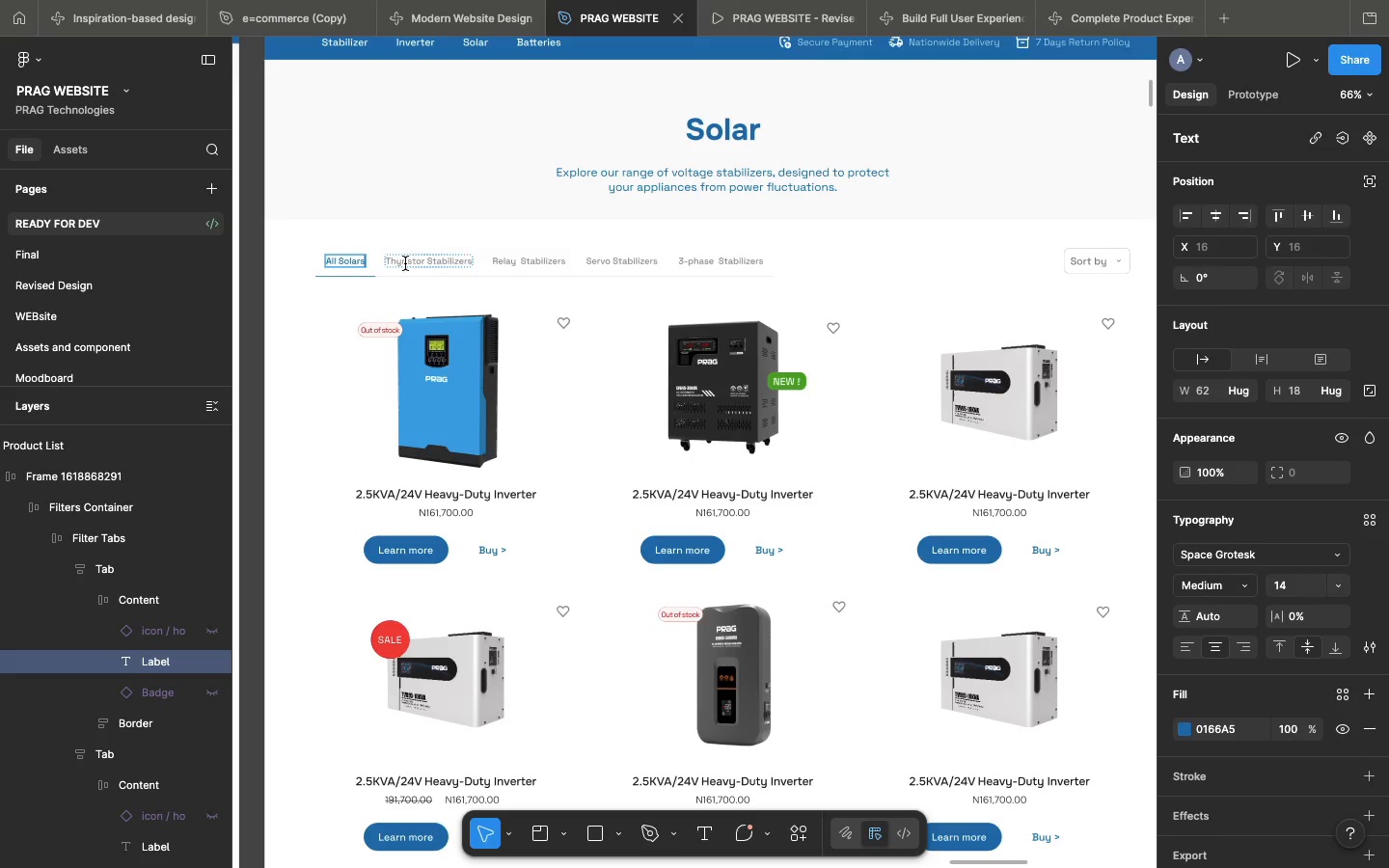 
triple_click([405, 263])
 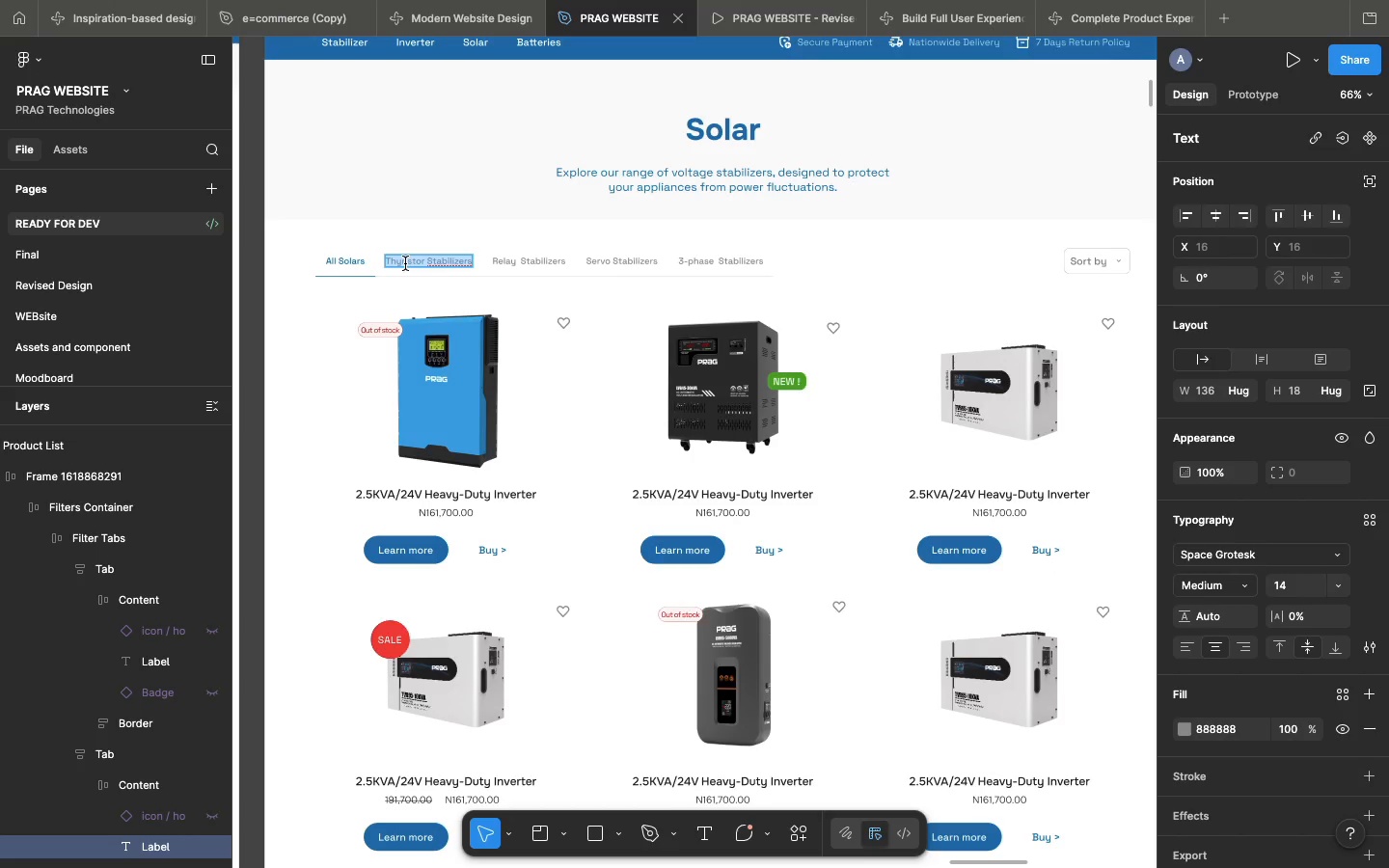 
type(Solar )